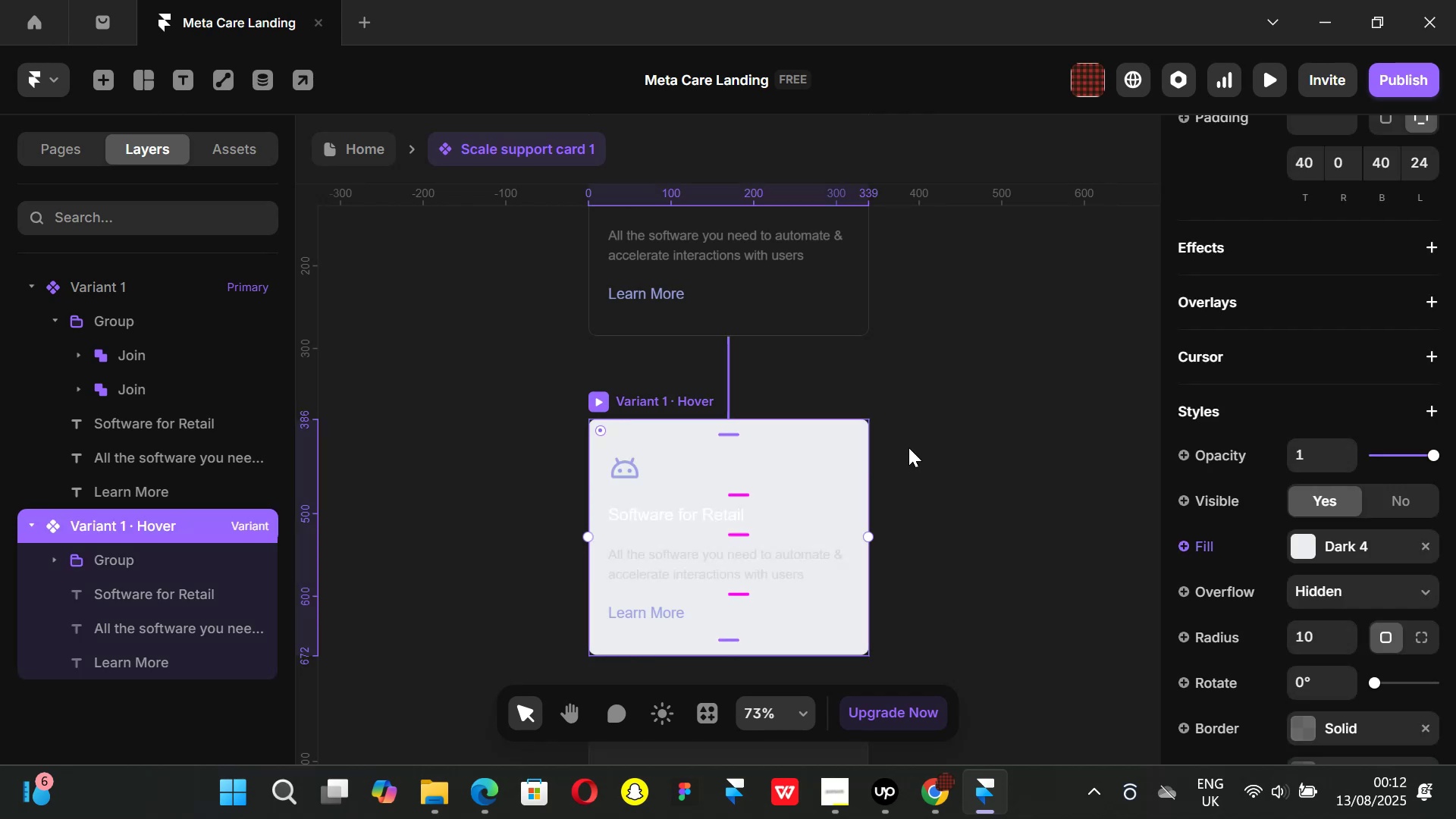 
key(Control+Z)
 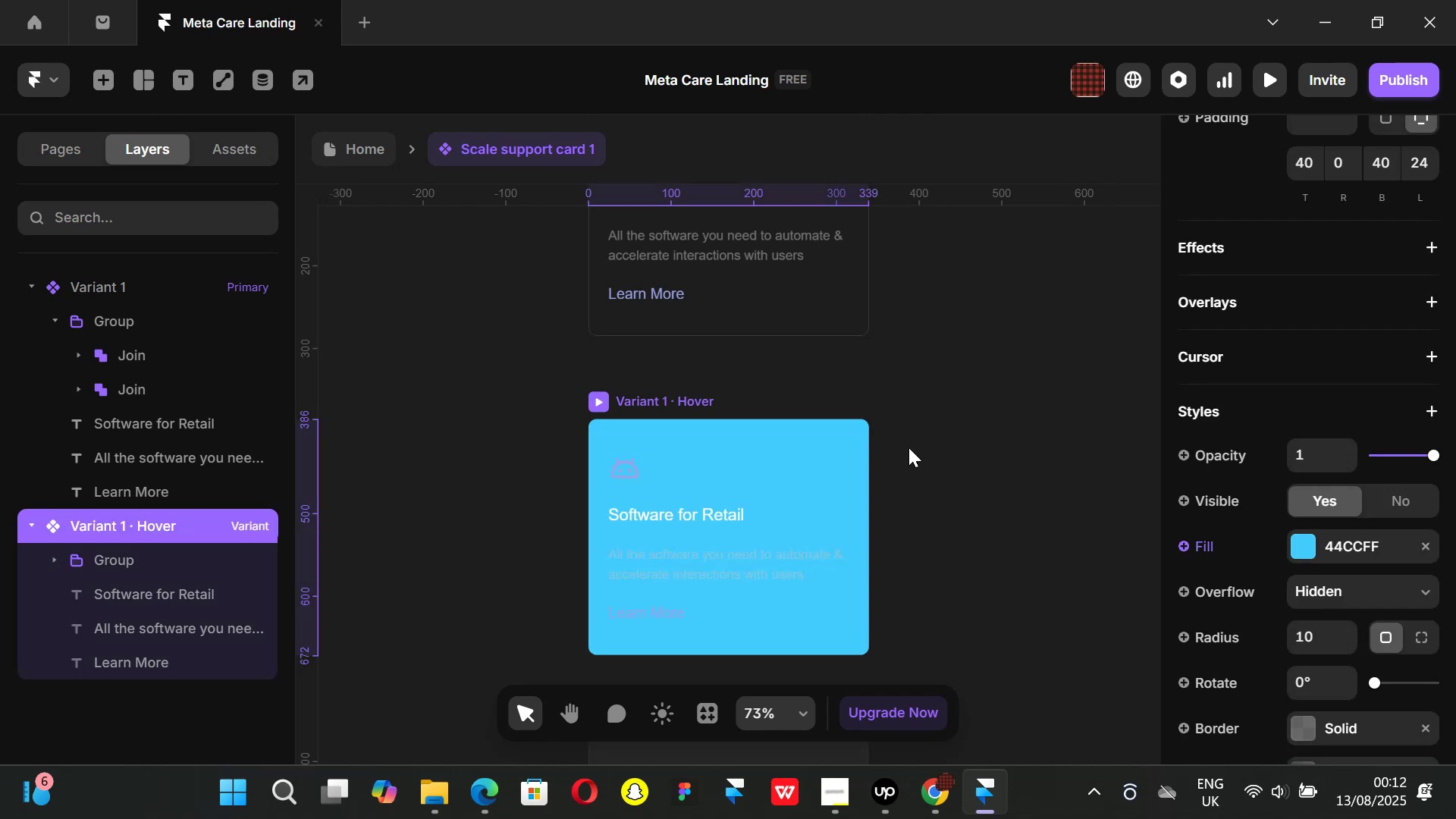 
key(Control+ControlLeft)
 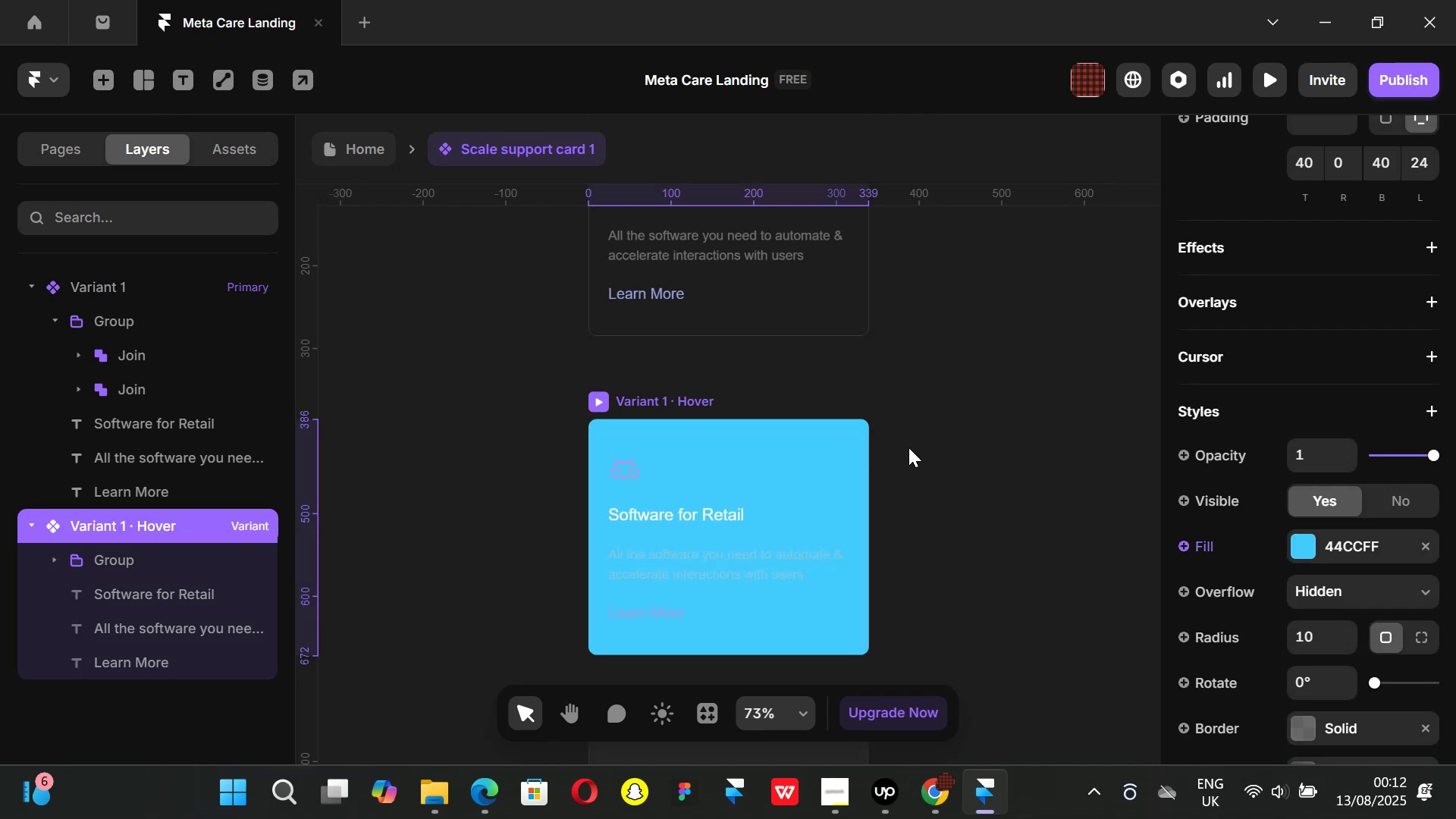 
key(Control+Z)
 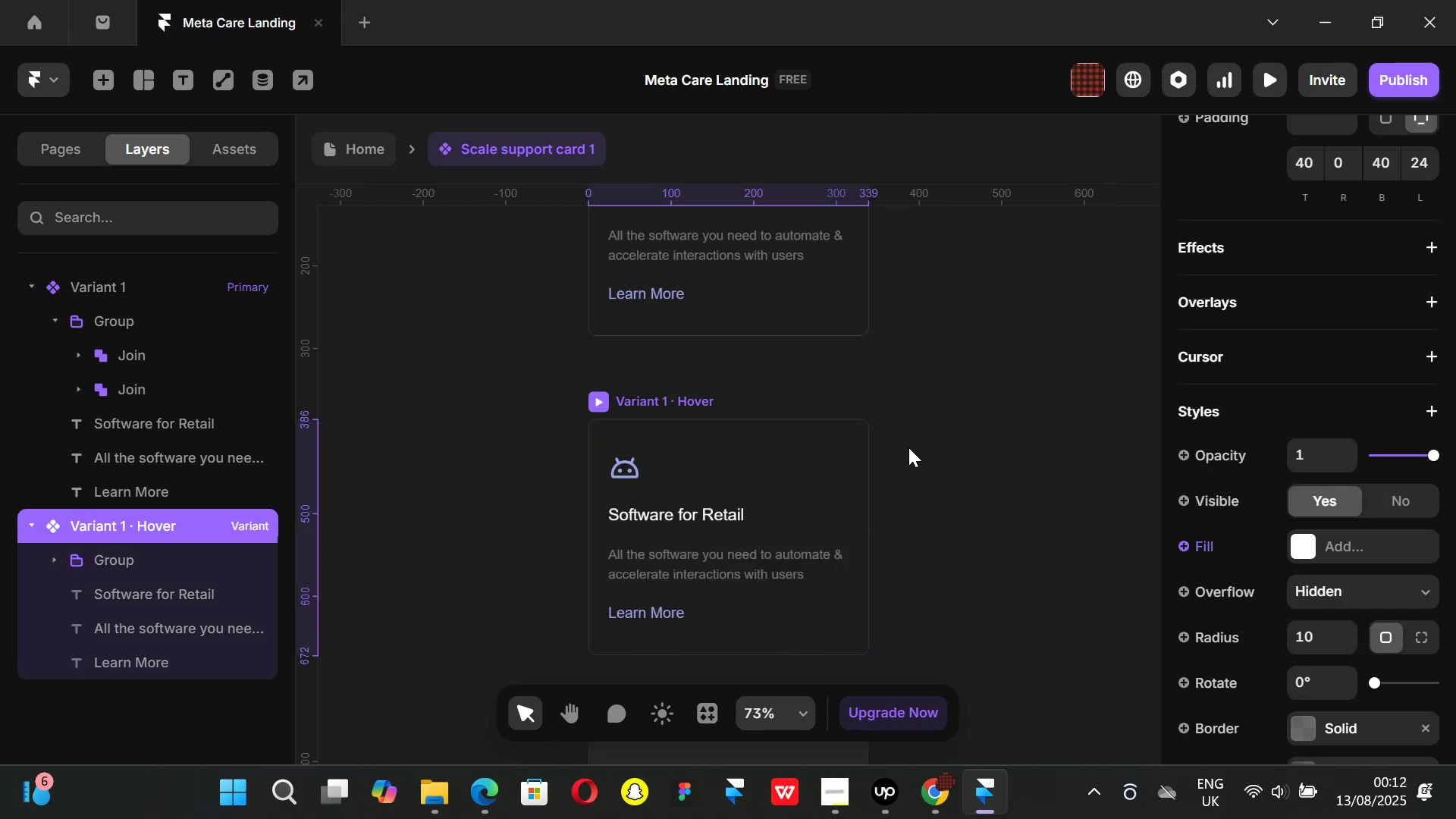 
key(Control+ControlLeft)
 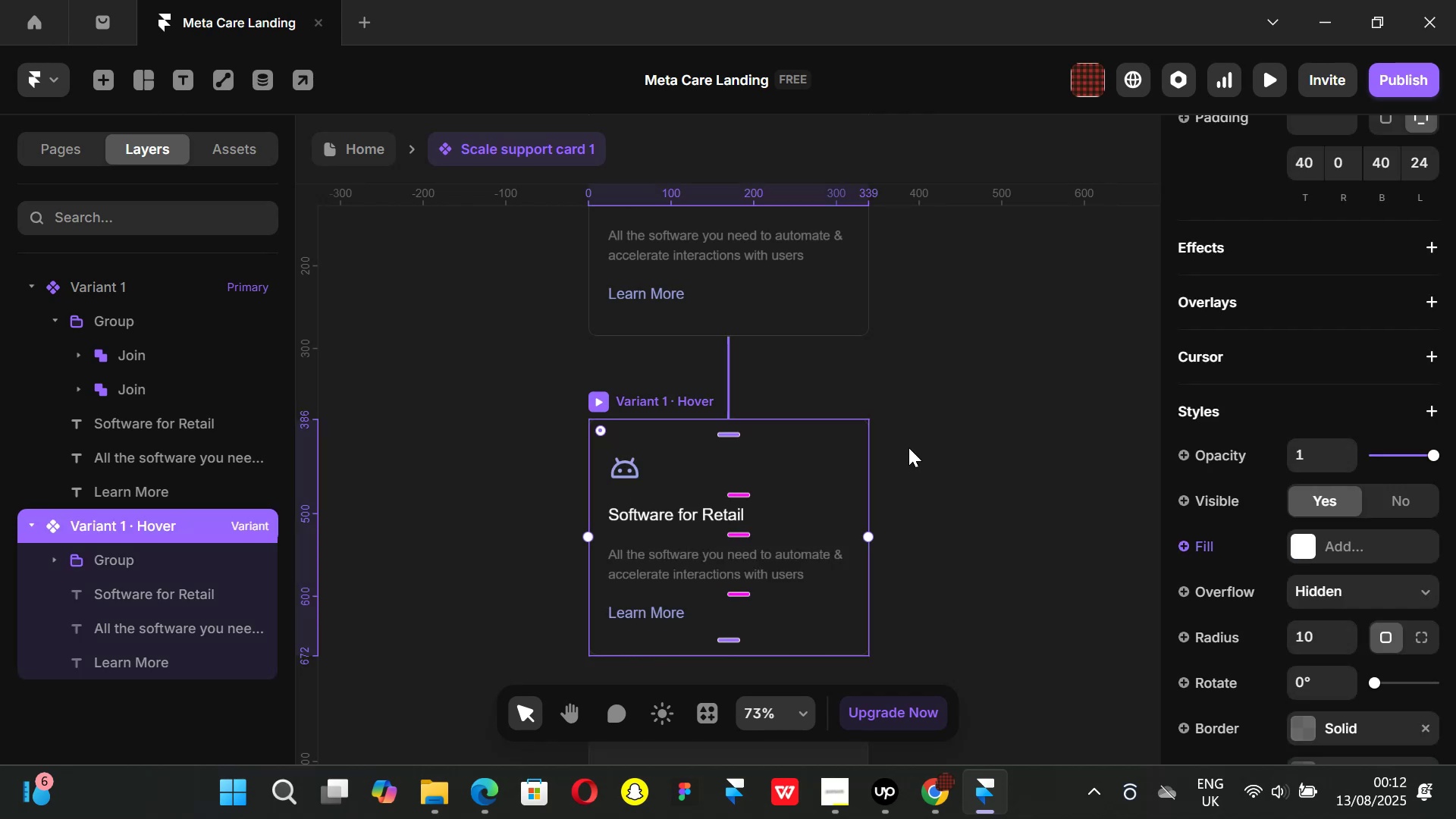 
key(Control+Z)
 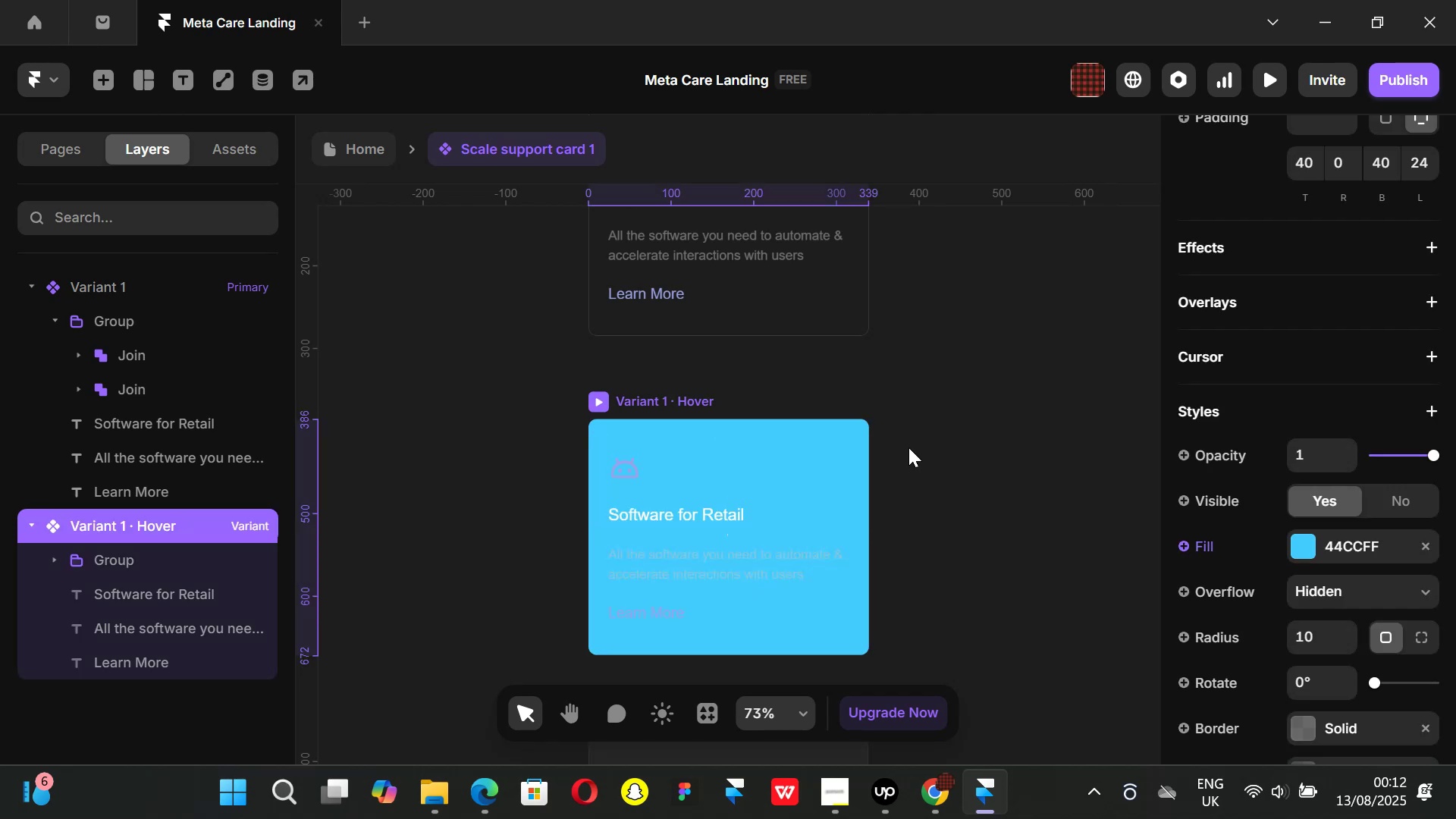 
key(Control+ControlLeft)
 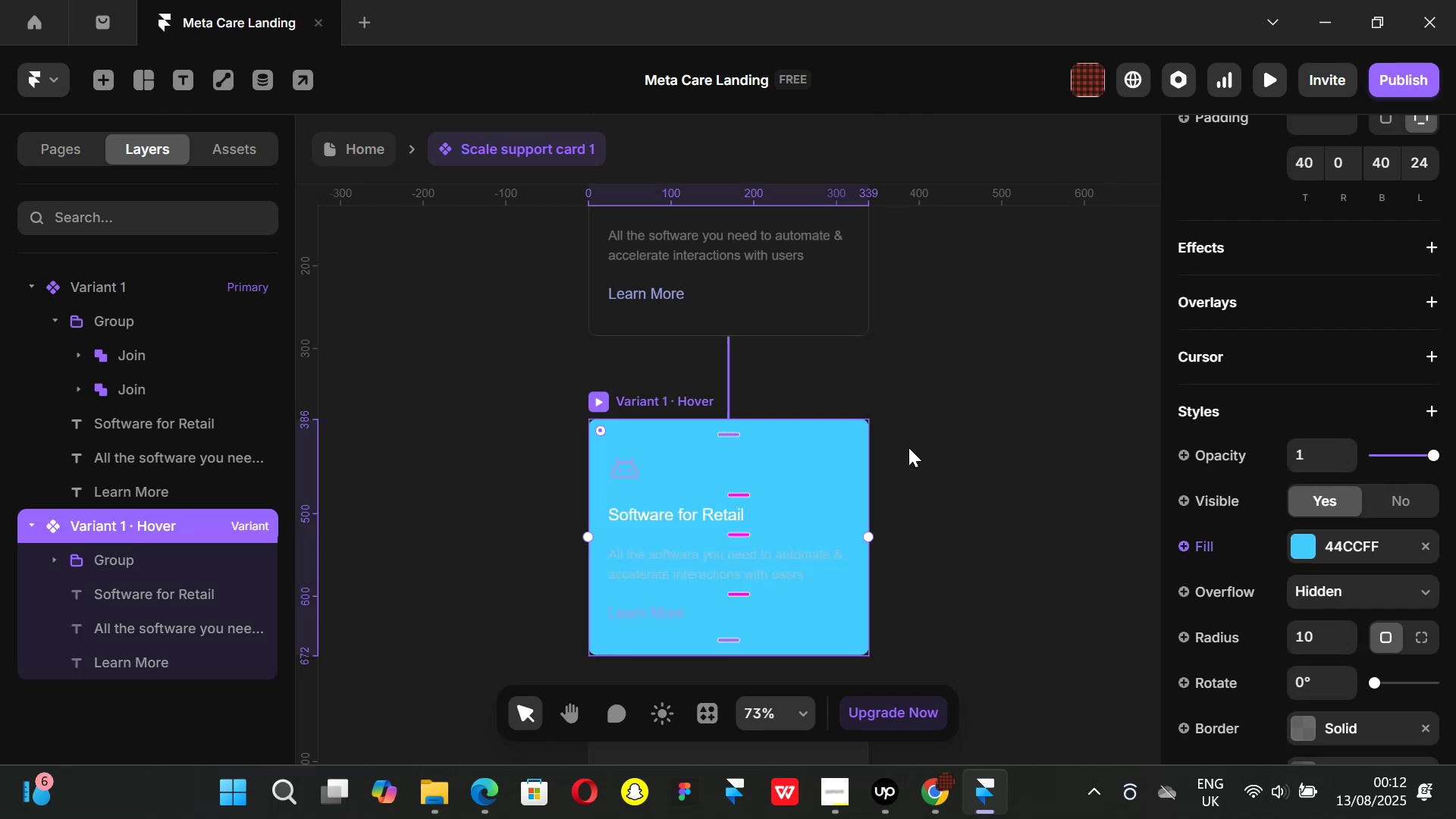 
key(Control+Z)
 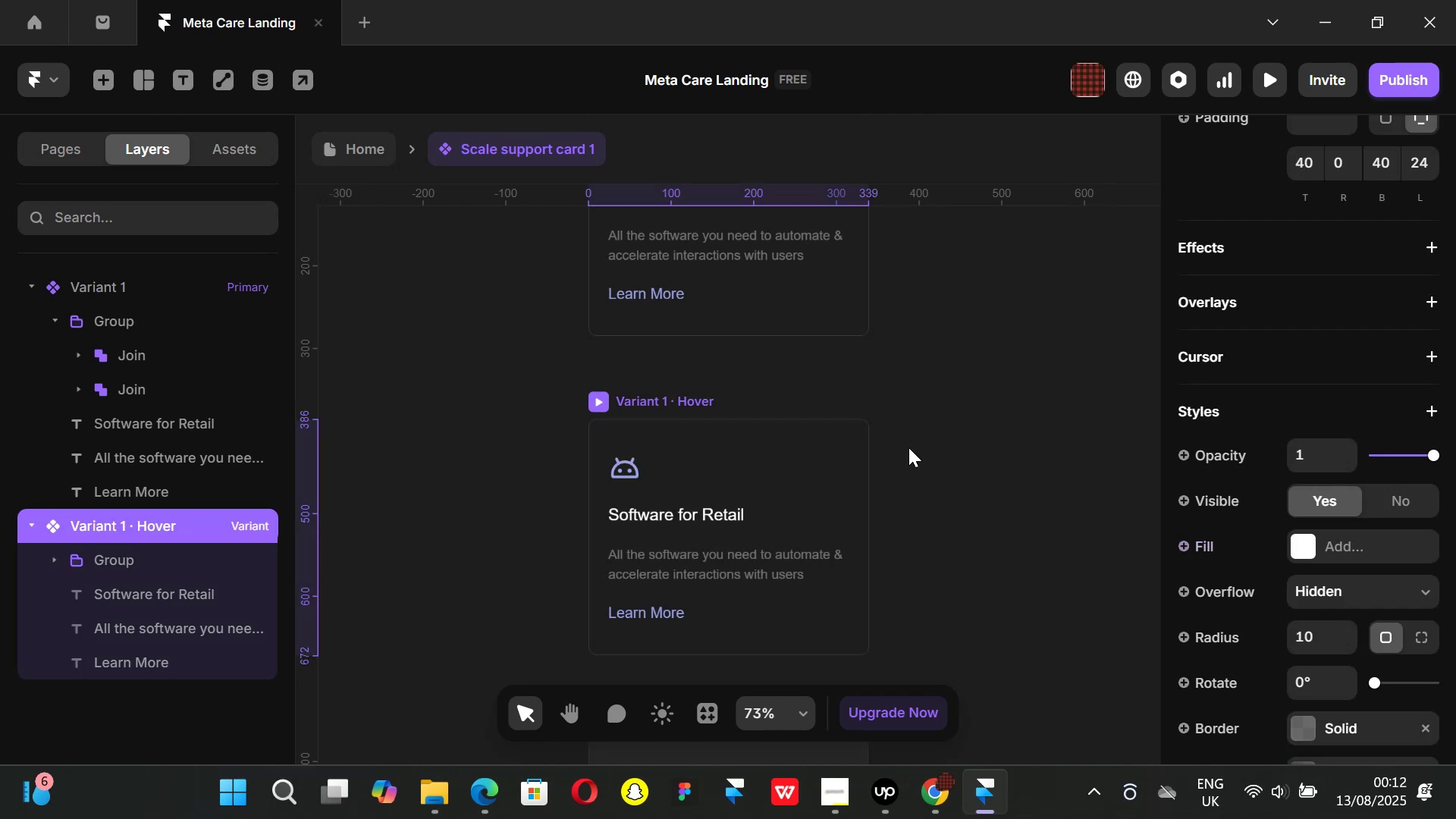 
key(Control+ControlLeft)
 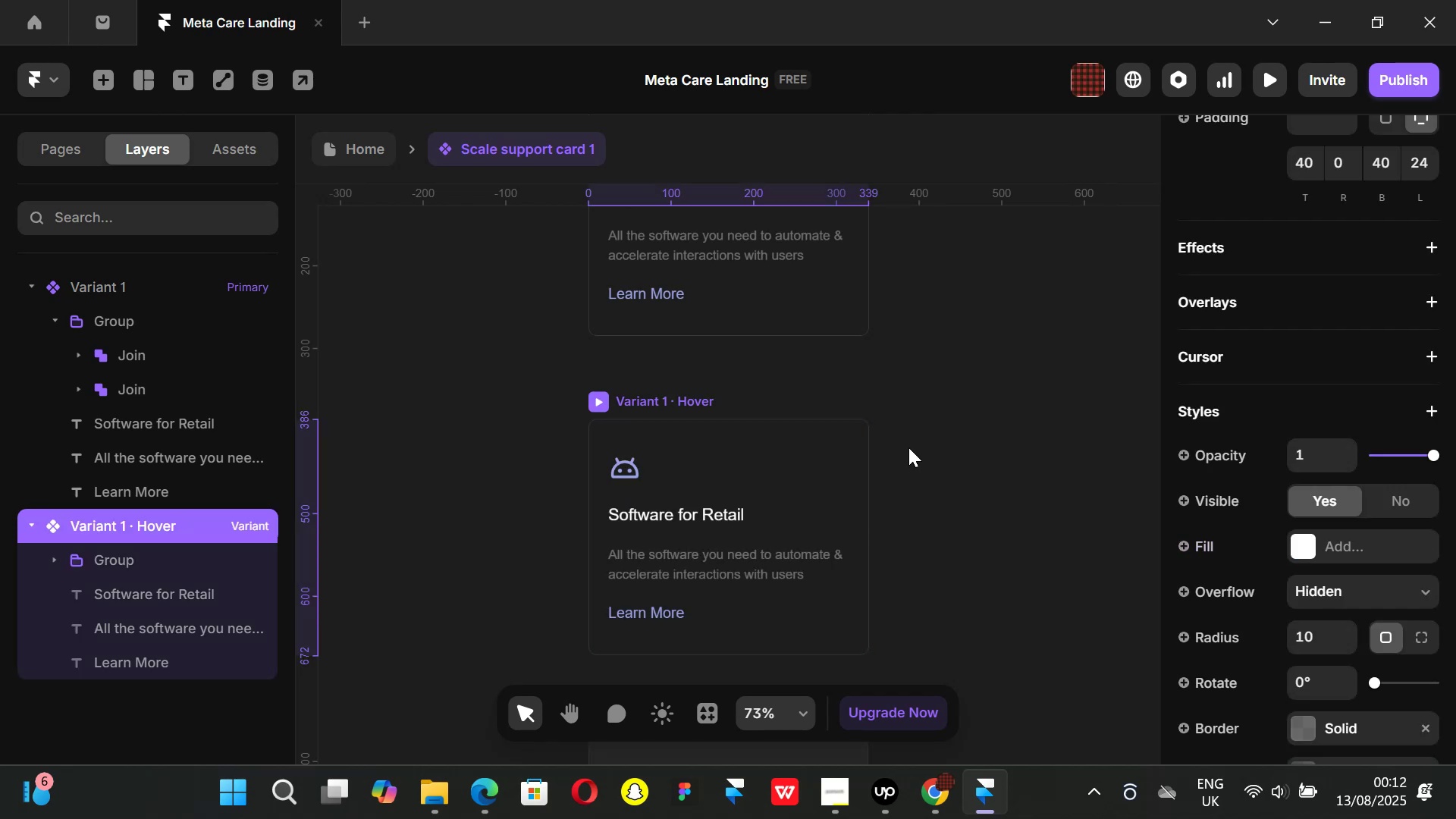 
key(Control+Z)
 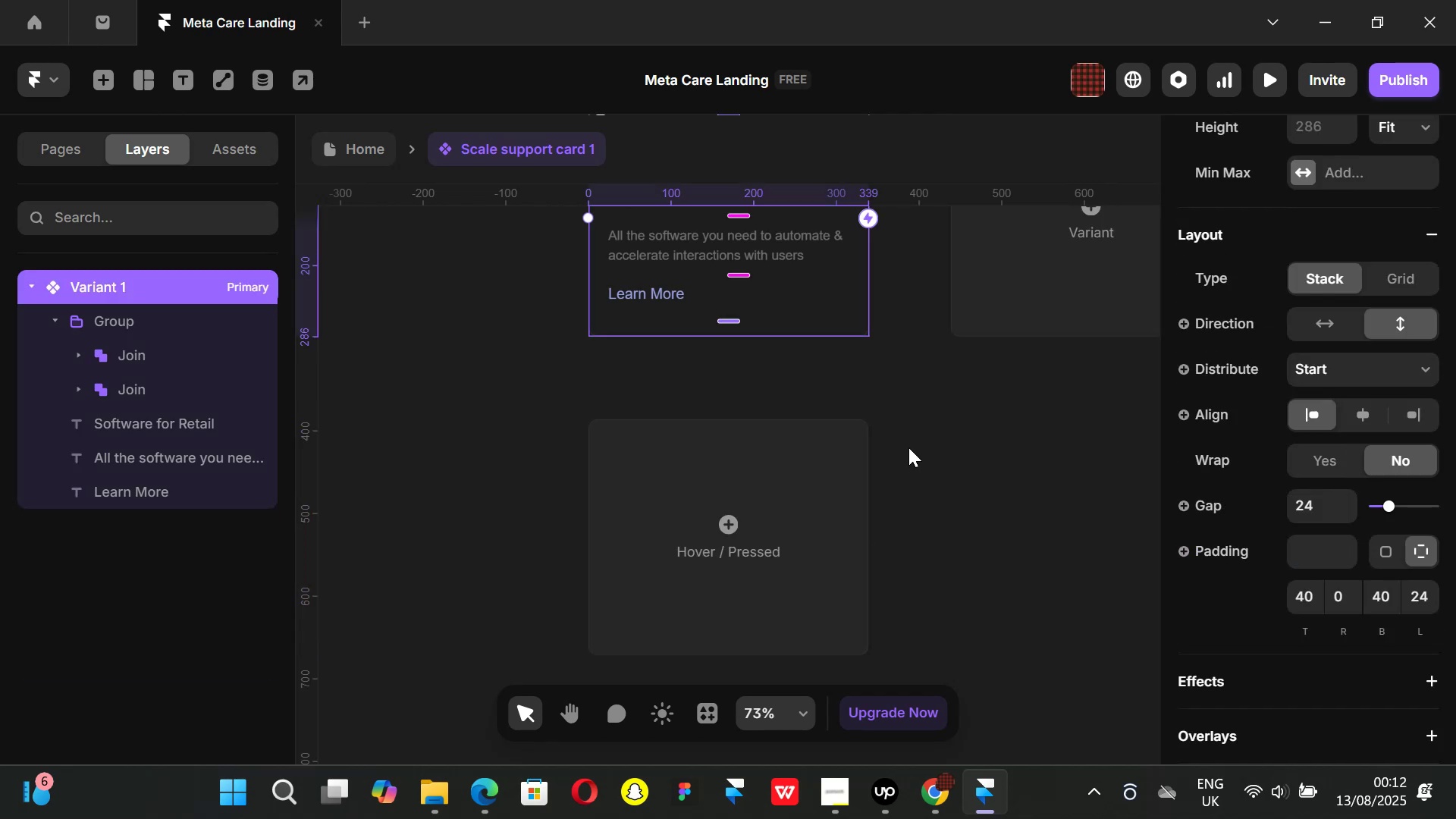 
key(Control+ControlLeft)
 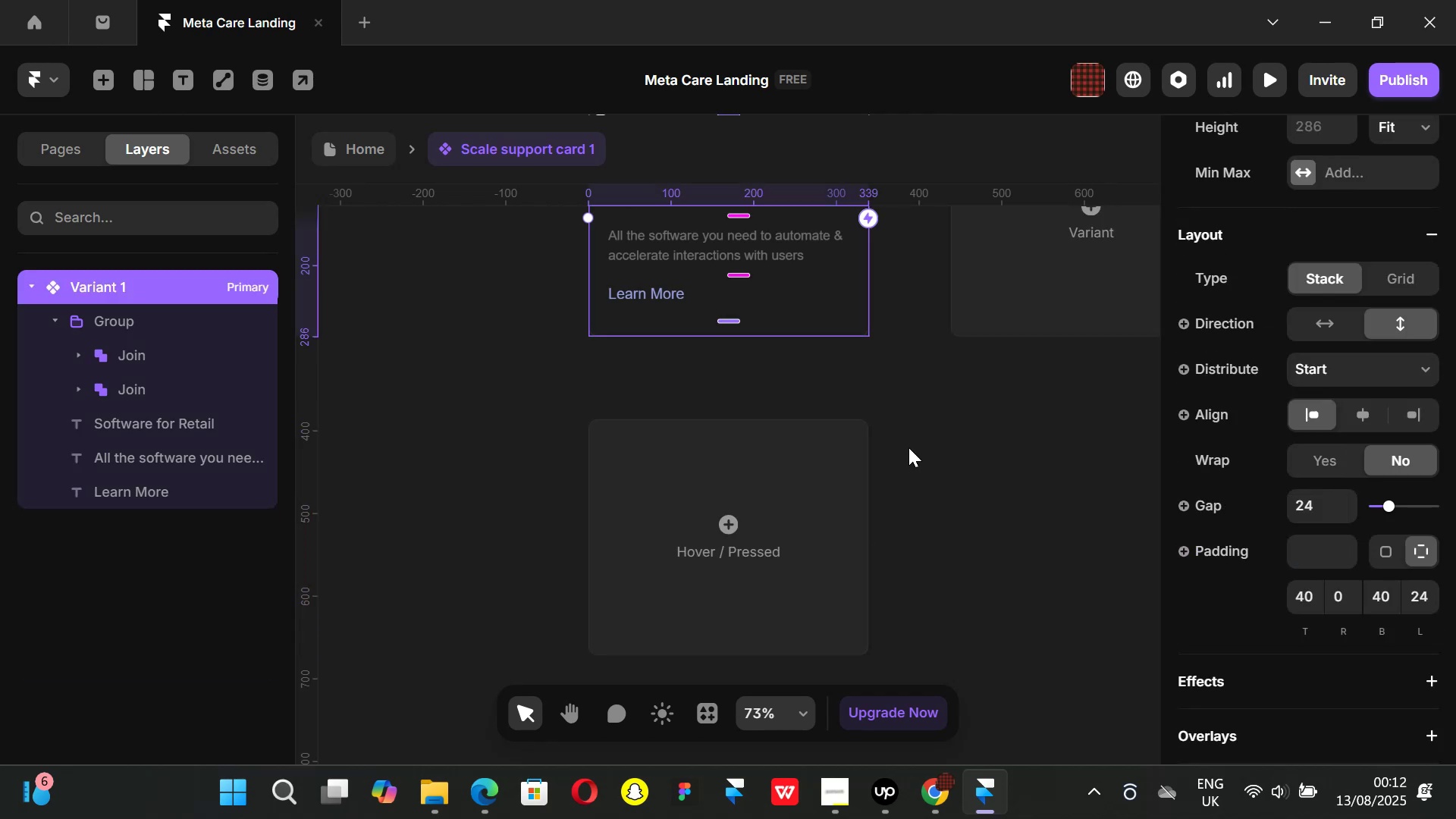 
key(Control+Z)
 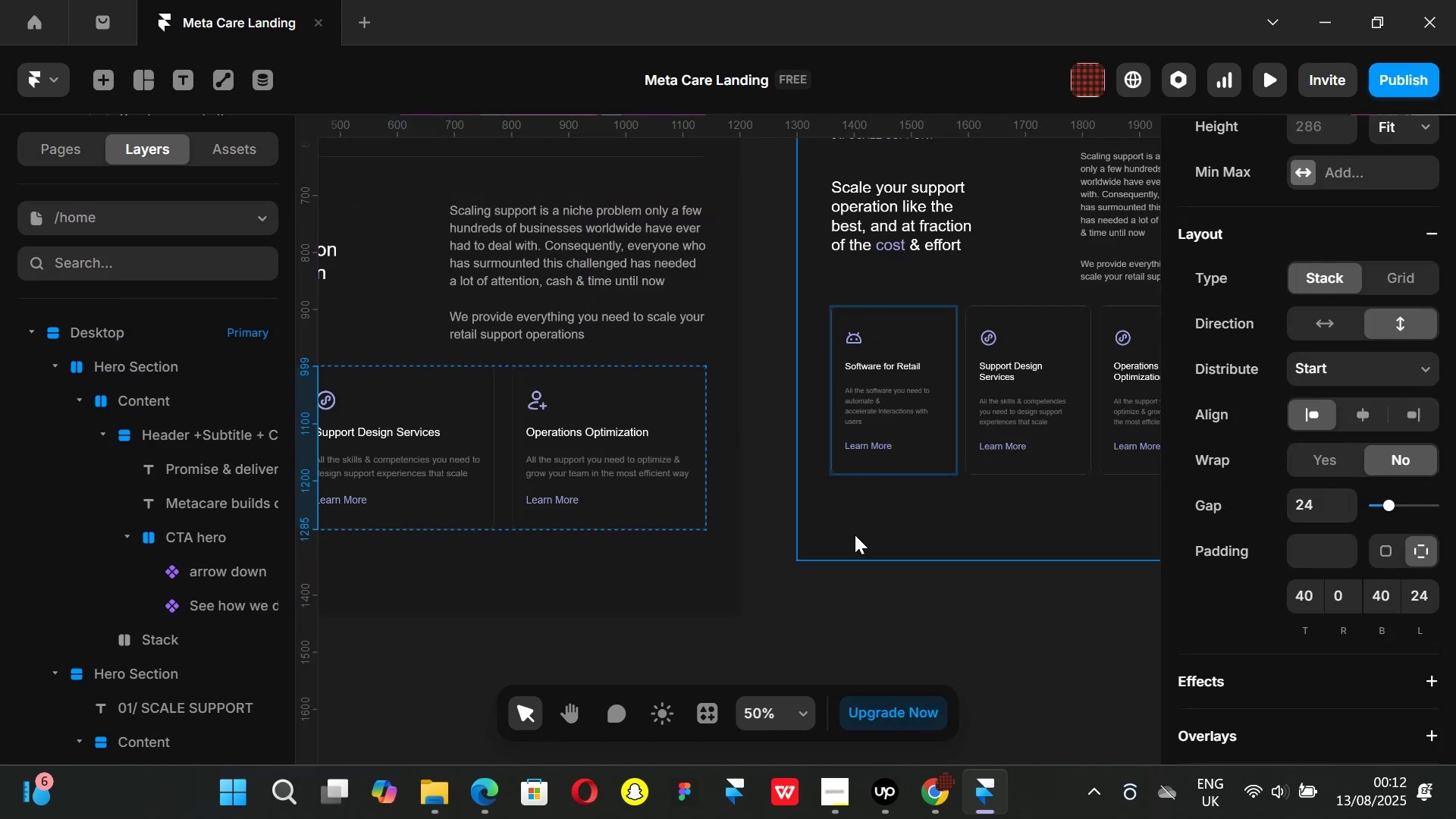 
left_click([770, 618])
 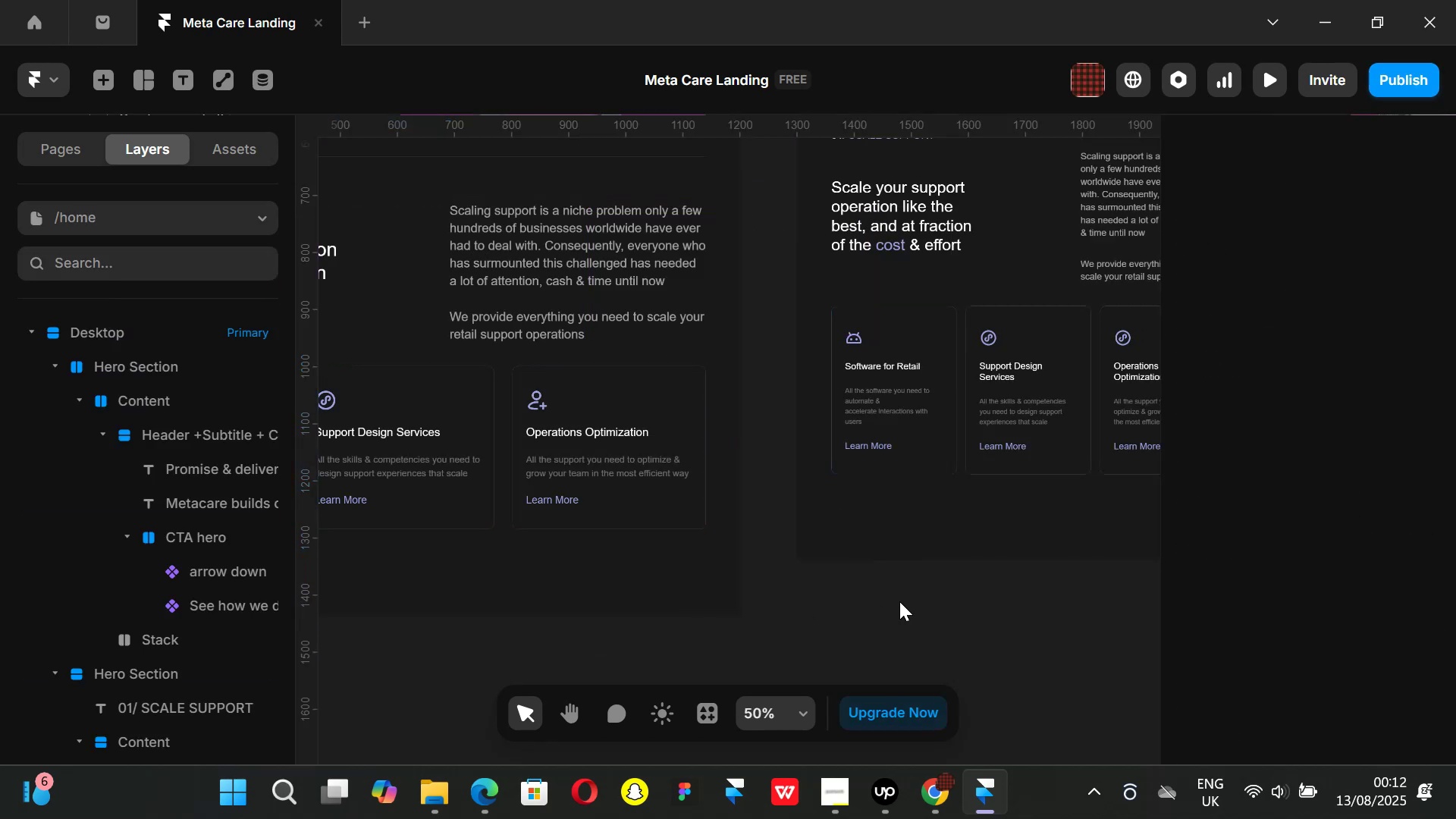 
hold_key(key=ShiftLeft, duration=1.51)
scroll: coordinate [904, 600], scroll_direction: down, amount: 2.0
 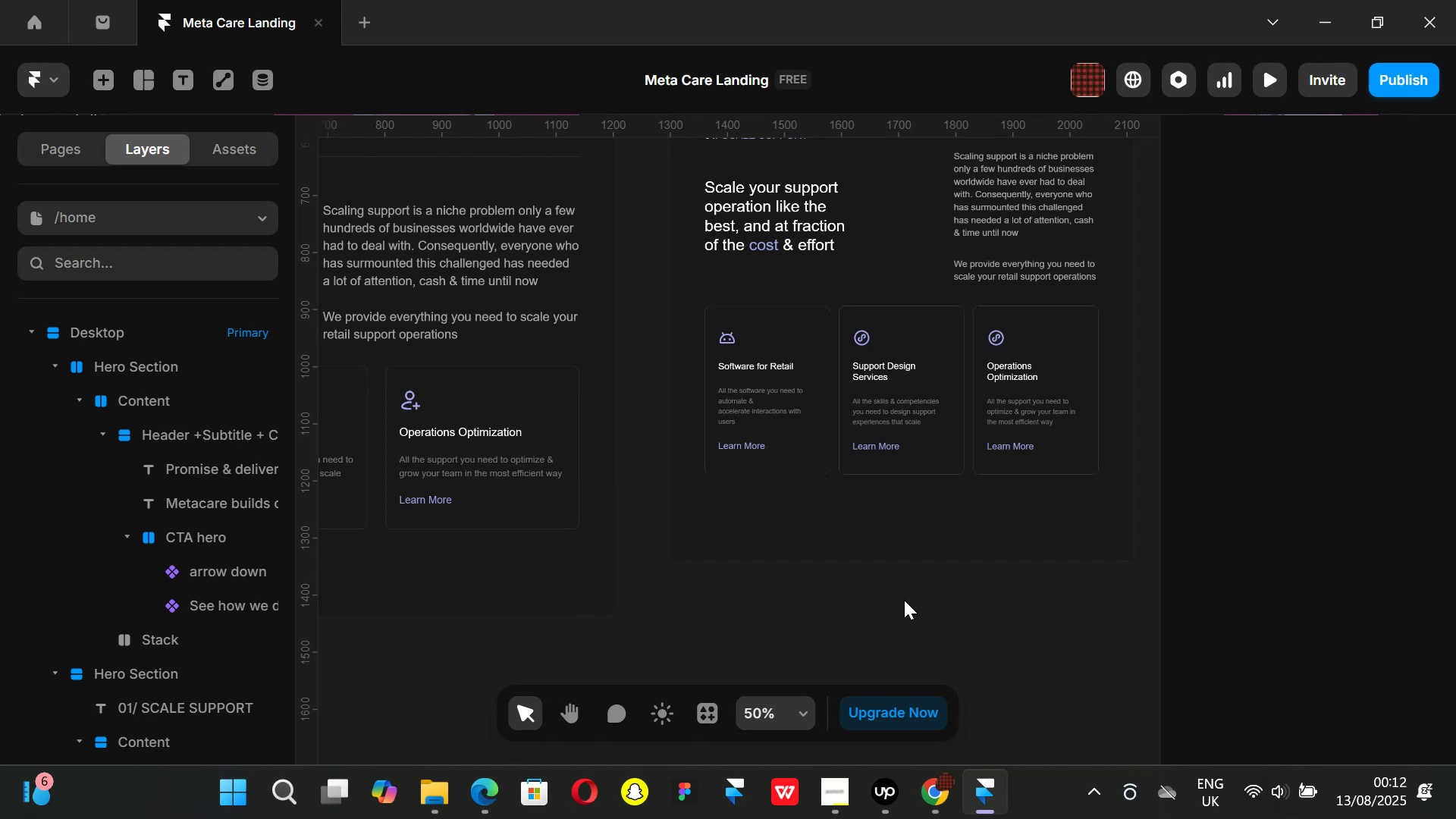 
scroll: coordinate [904, 600], scroll_direction: up, amount: 8.0
 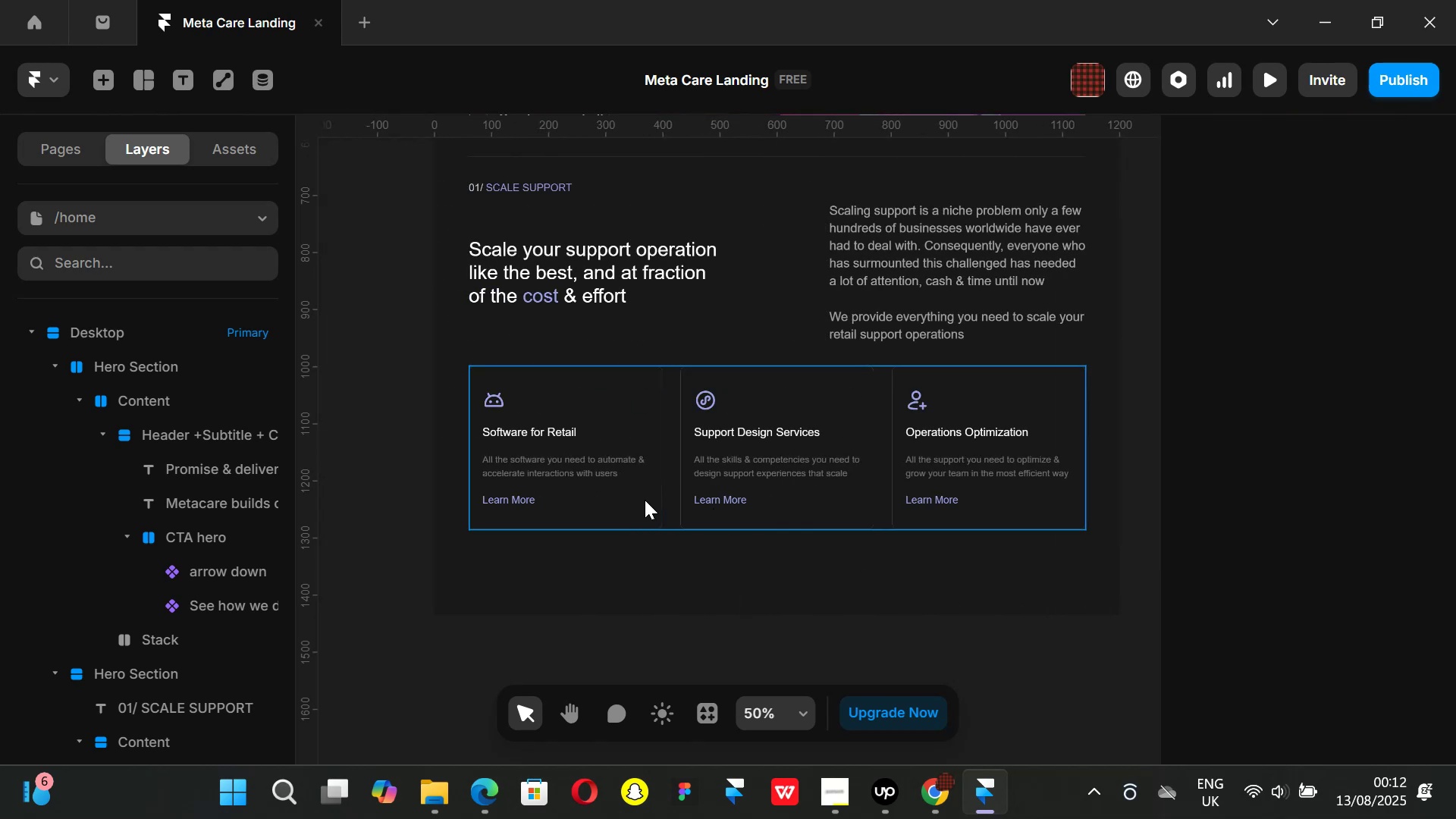 
hold_key(key=ShiftLeft, duration=0.89)
 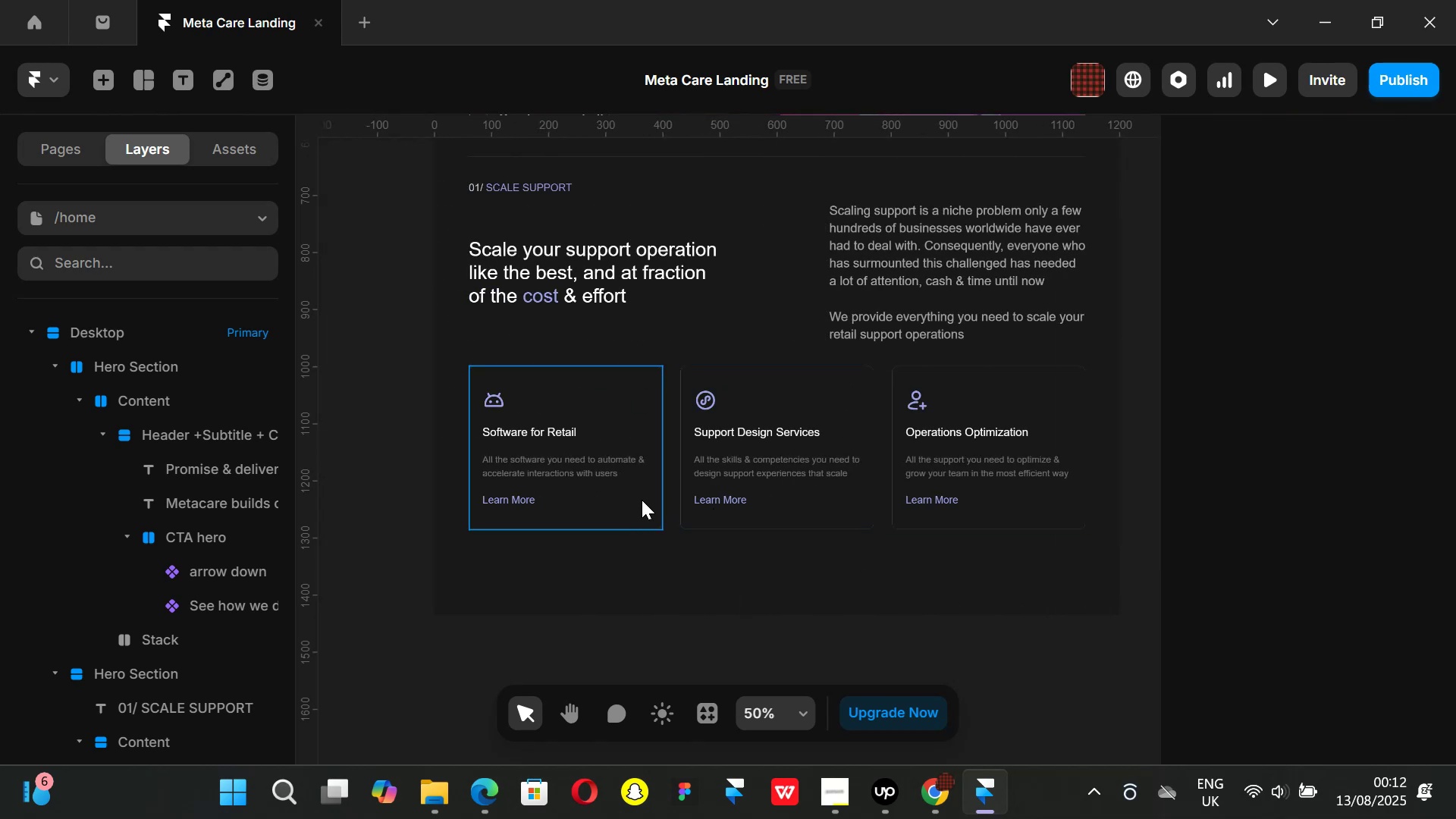 
left_click([642, 500])
 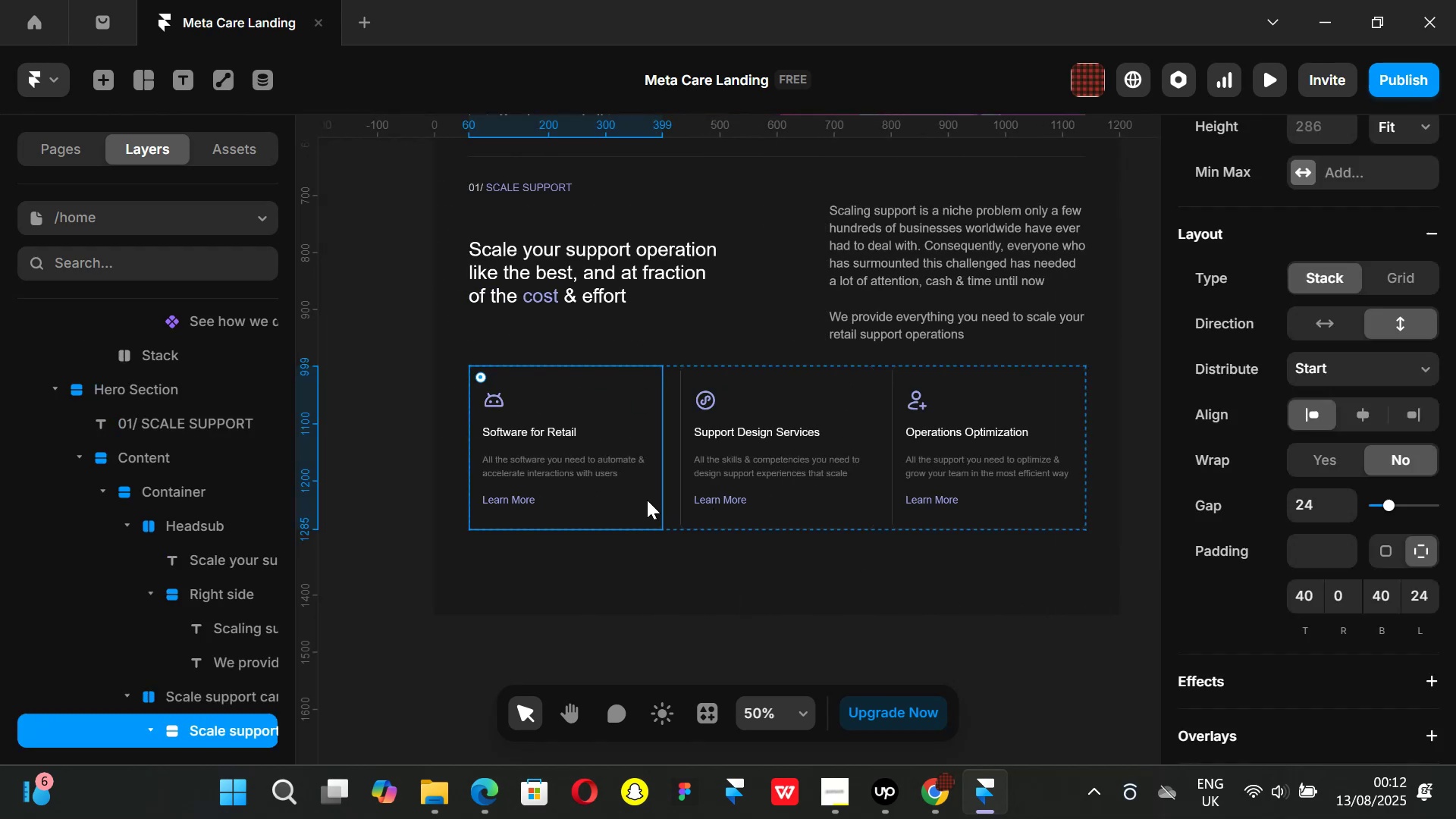 
hold_key(key=ShiftLeft, duration=1.29)
left_click([814, 504])
 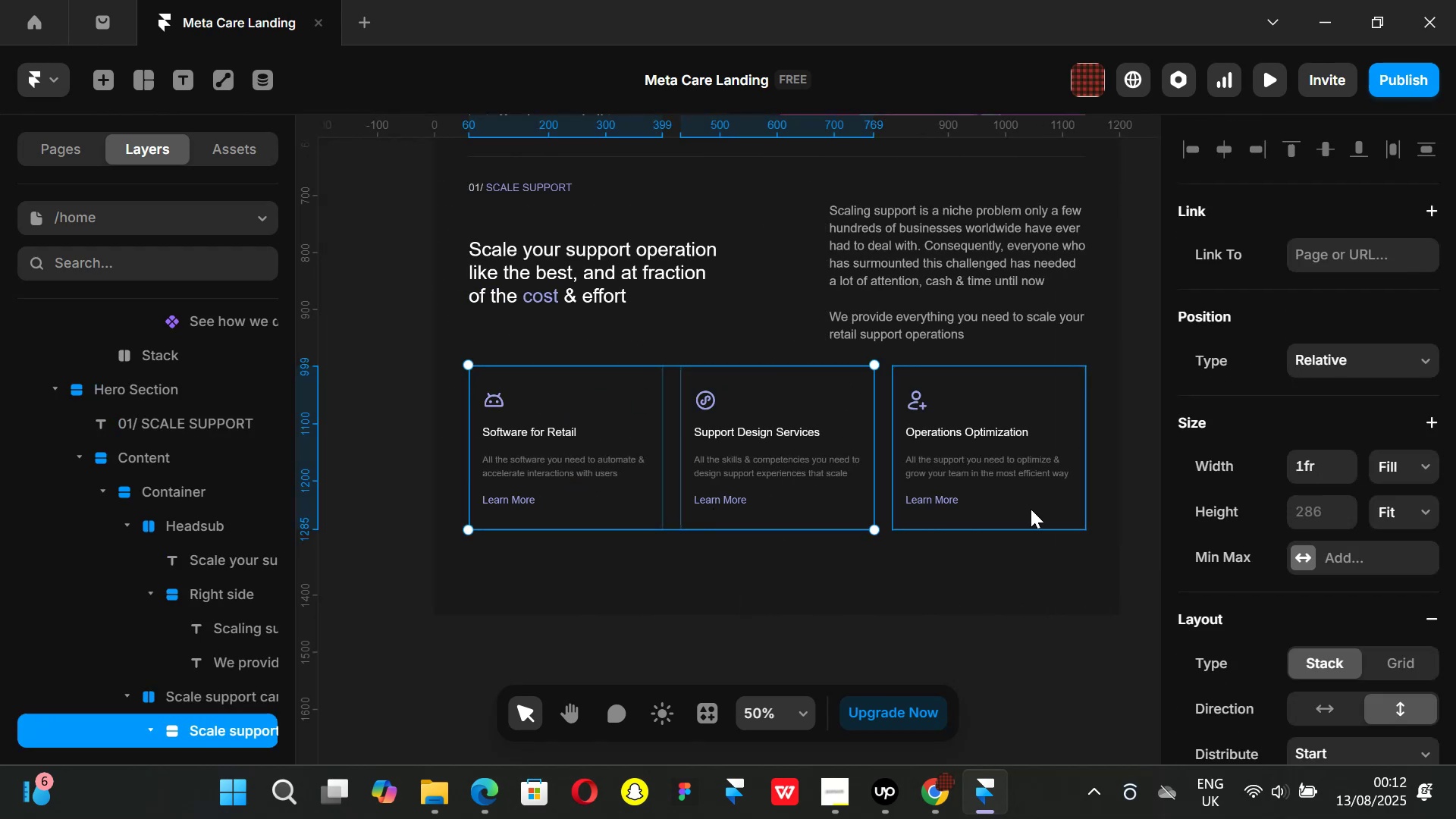 
left_click([1031, 509])
 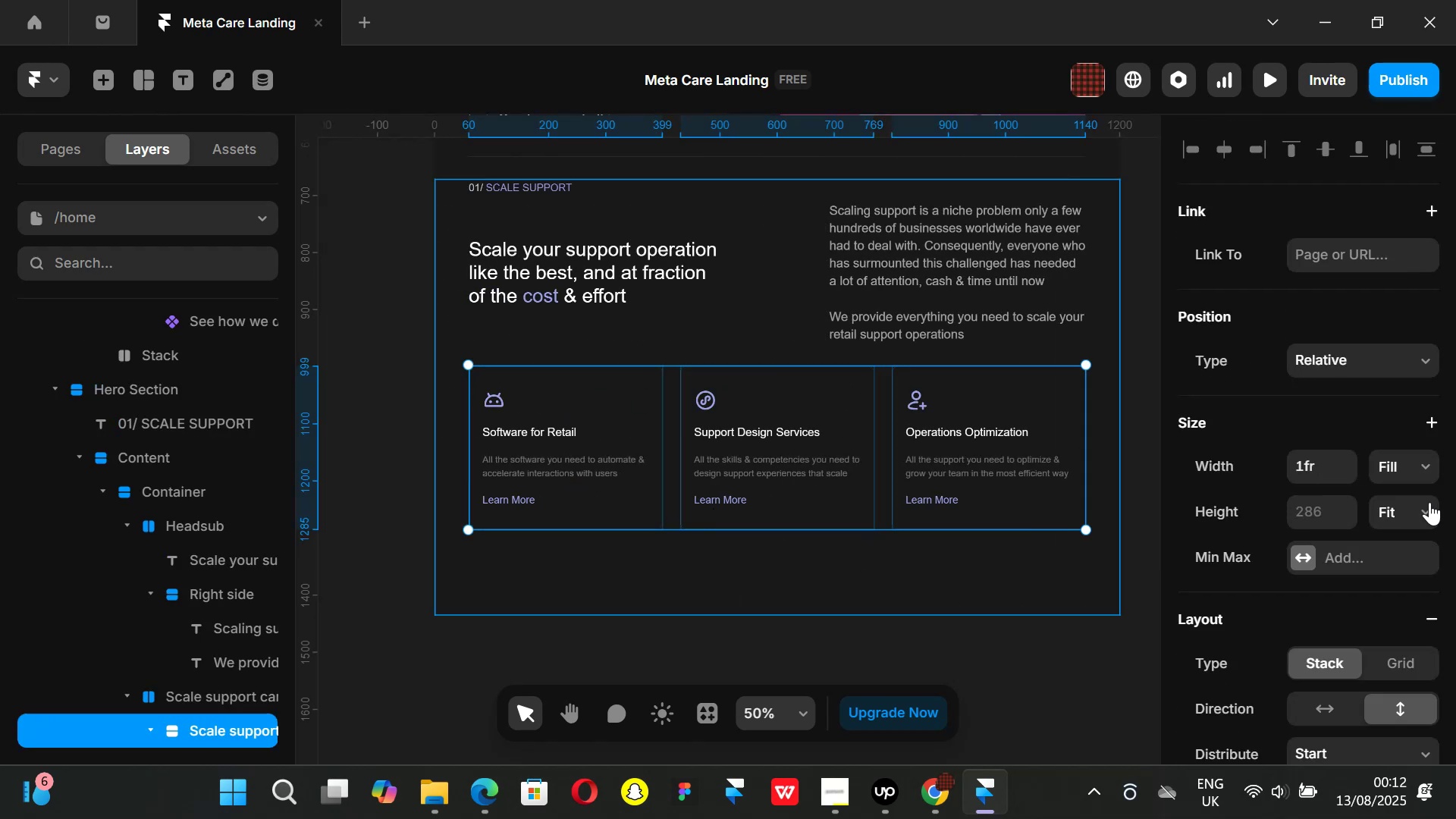 
left_click([1429, 502])
 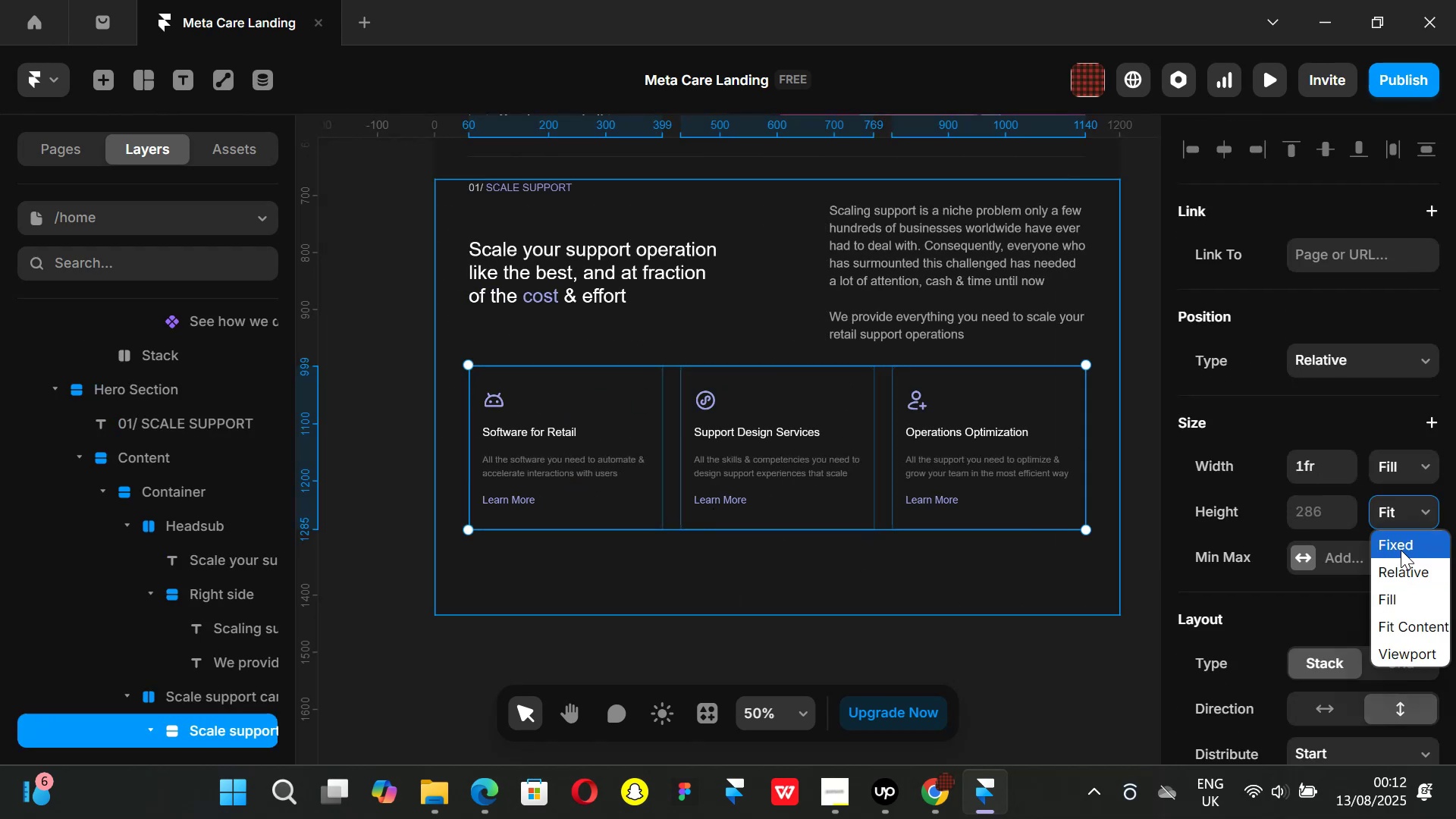 
left_click([1401, 549])
 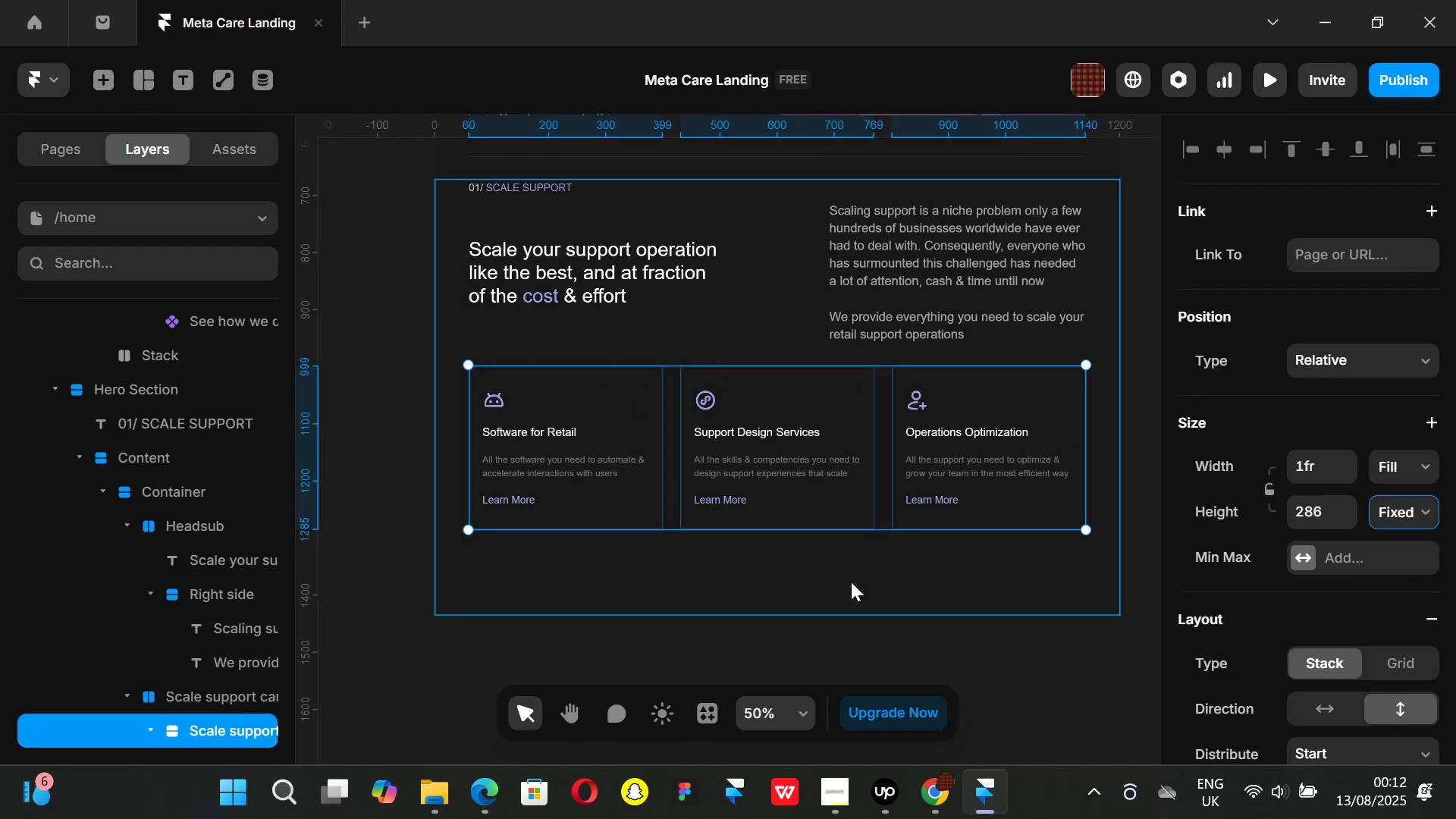 
hold_key(key=ShiftLeft, duration=1.51)
scroll: coordinate [864, 588], scroll_direction: down, amount: 6.0
 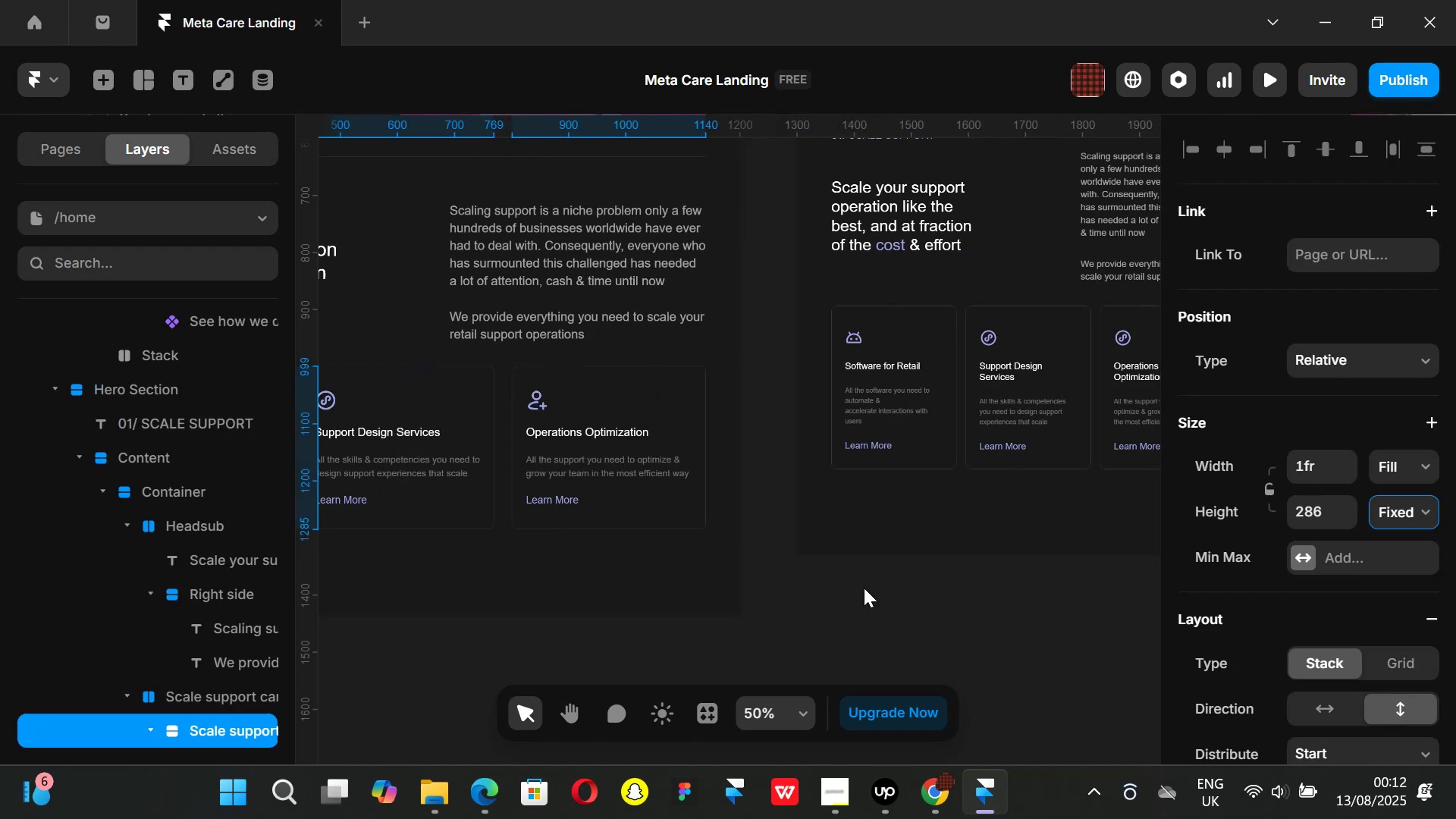 
hold_key(key=ShiftLeft, duration=1.51)
scroll: coordinate [864, 588], scroll_direction: up, amount: 4.0
 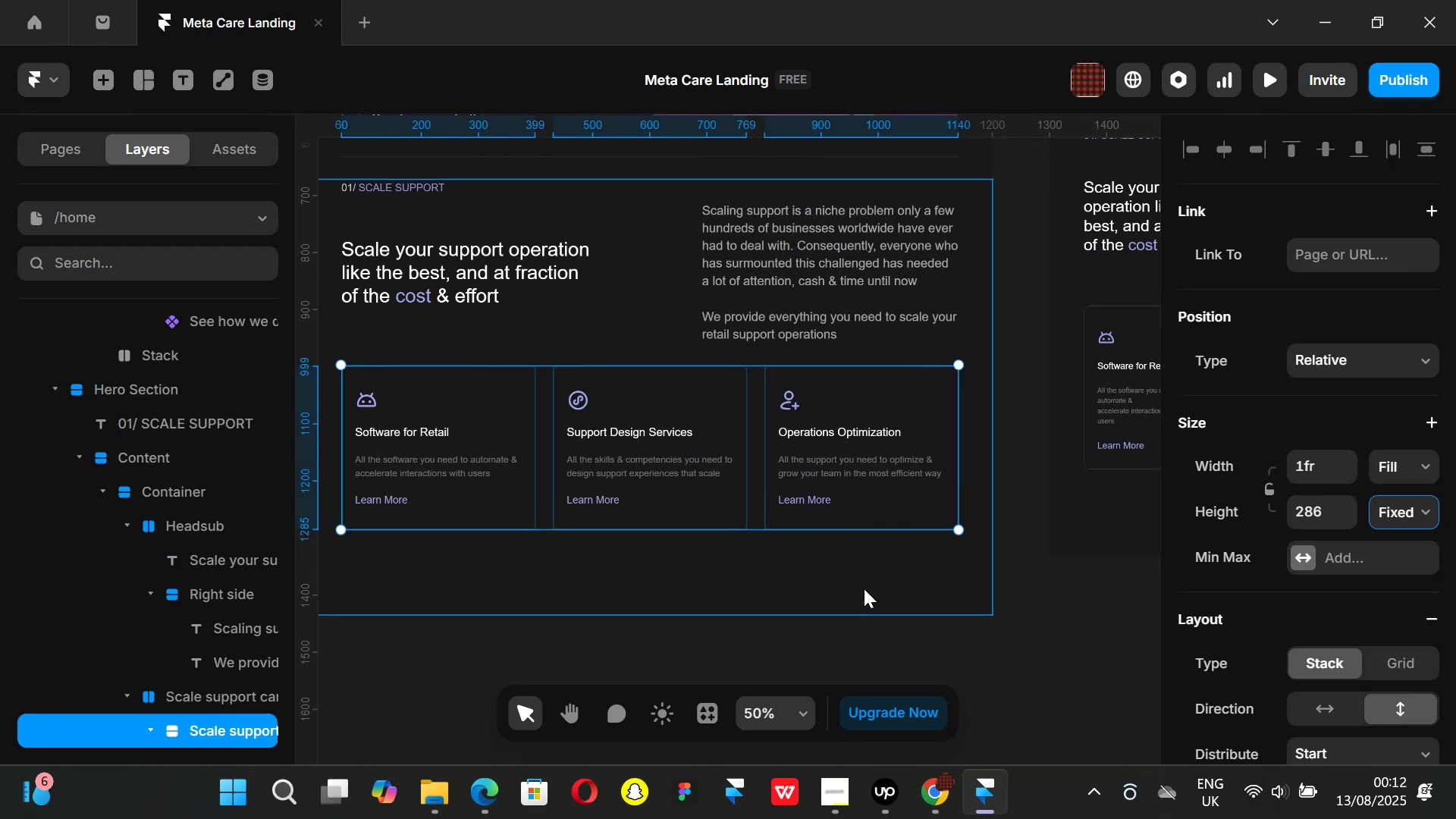 
scroll: coordinate [864, 588], scroll_direction: down, amount: 3.0
 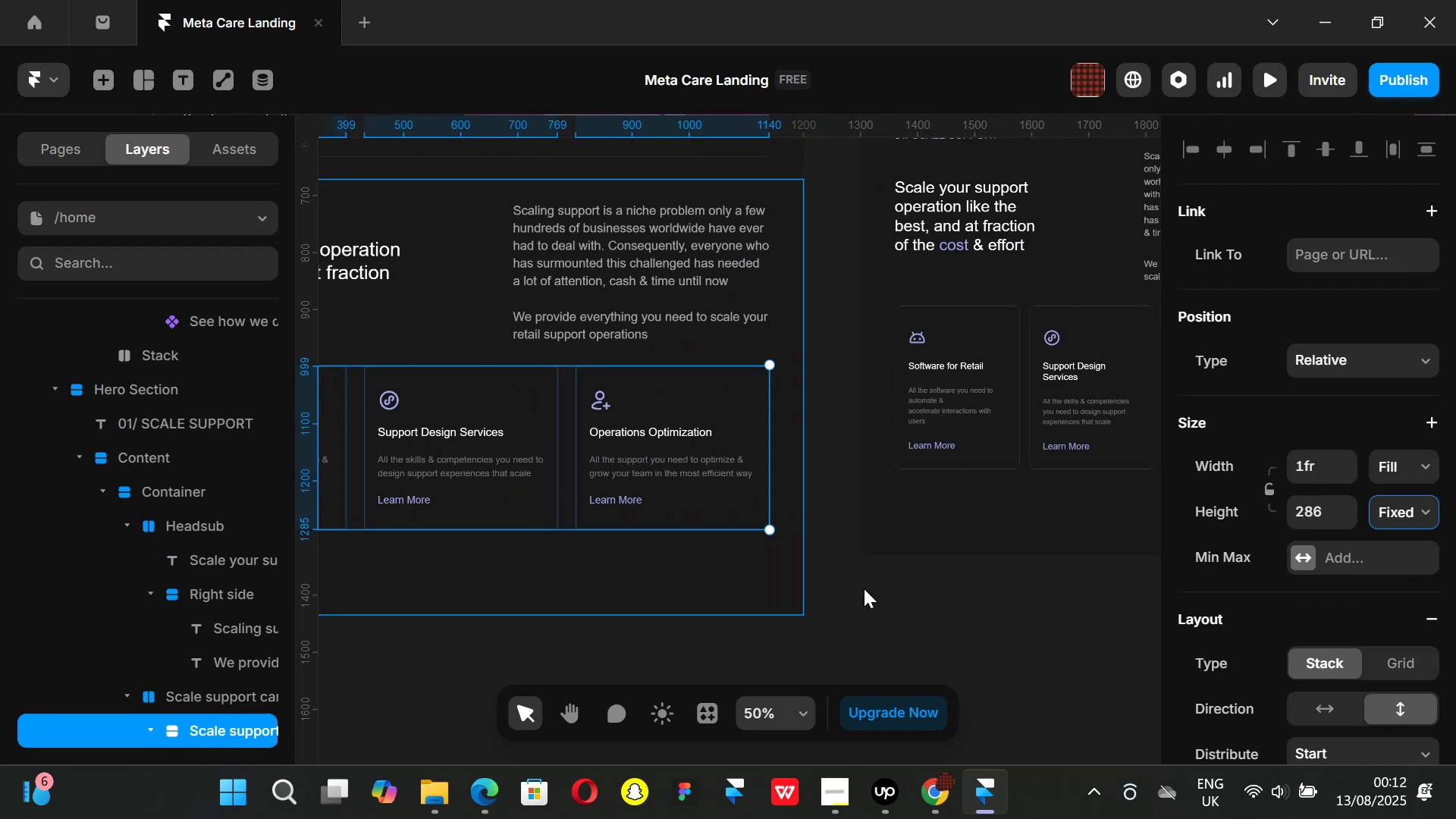 
hold_key(key=ShiftLeft, duration=1.51)
scroll: coordinate [864, 588], scroll_direction: up, amount: 4.0
 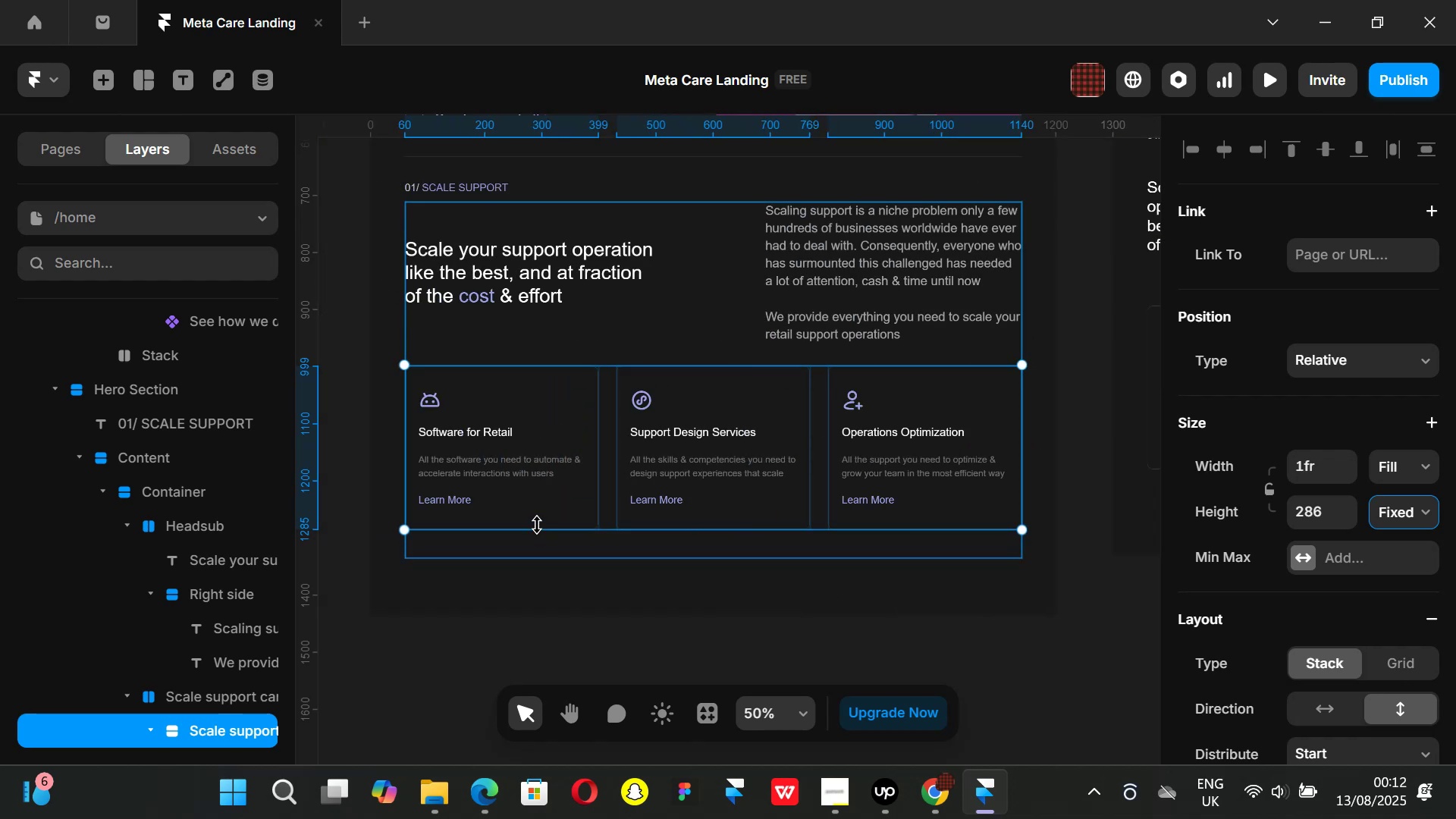 
hold_key(key=ShiftLeft, duration=0.35)
 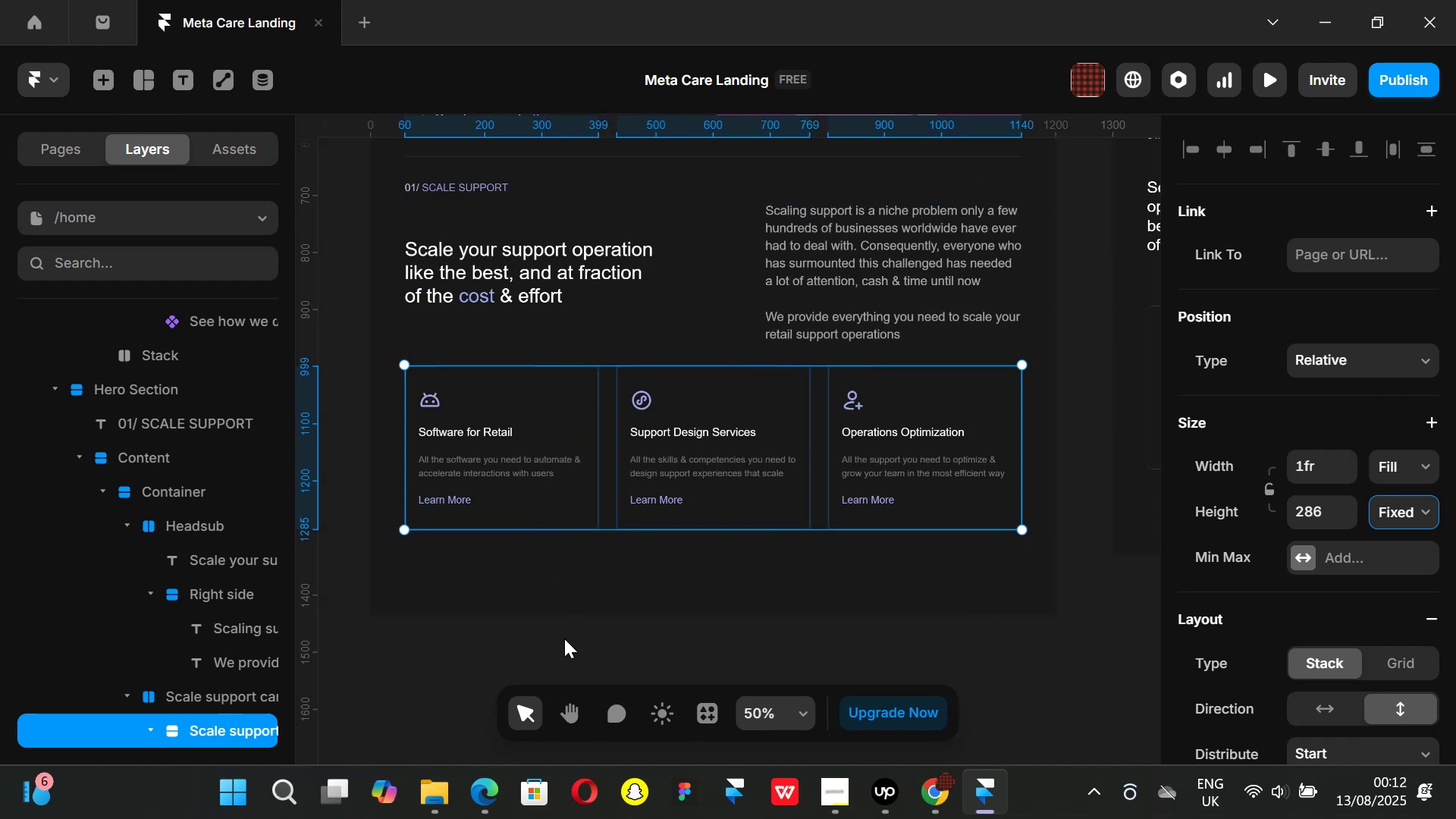 
left_click_drag(start_coordinate=[502, 682], to_coordinate=[503, 670])
 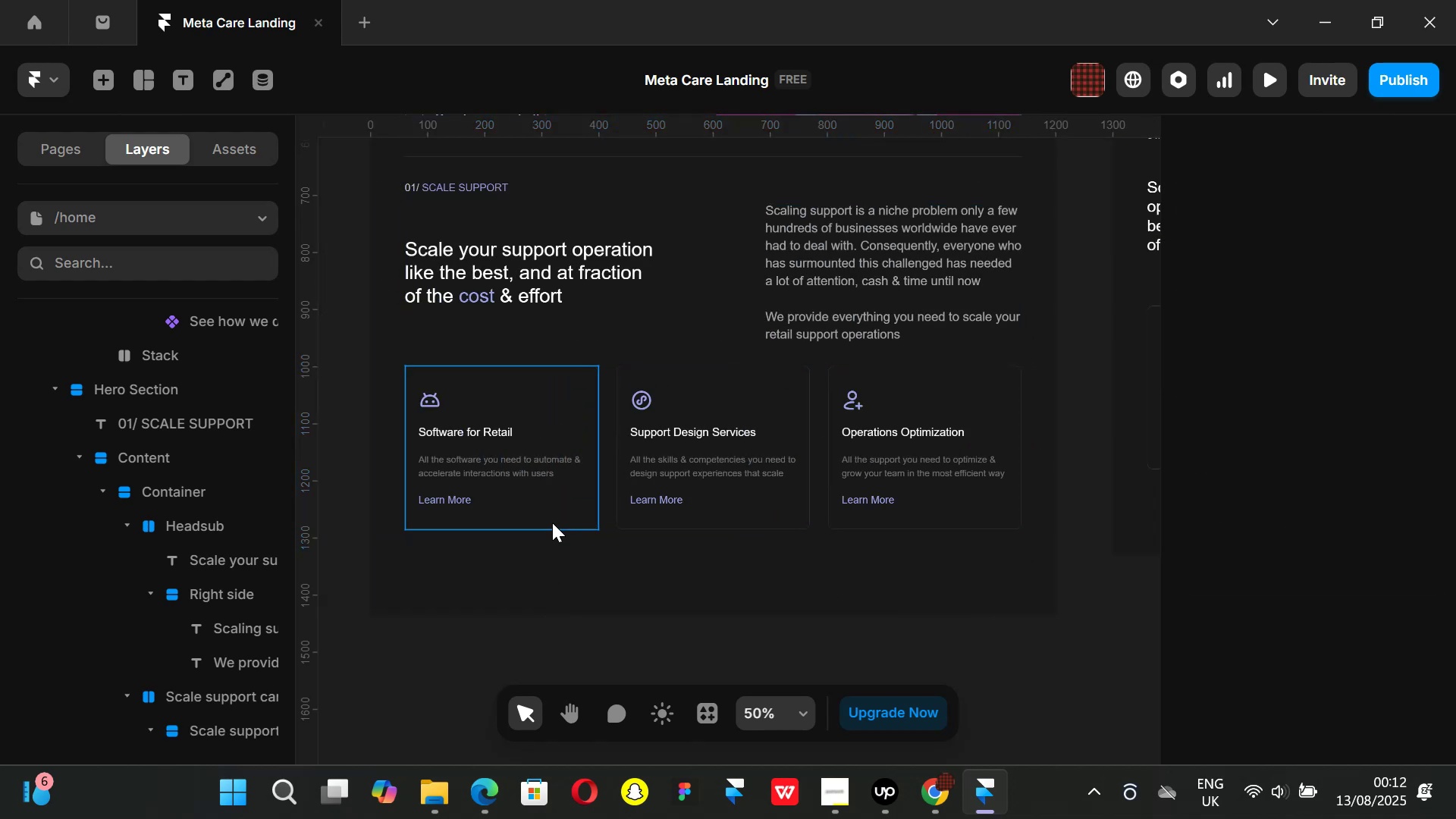 
left_click([552, 522])
 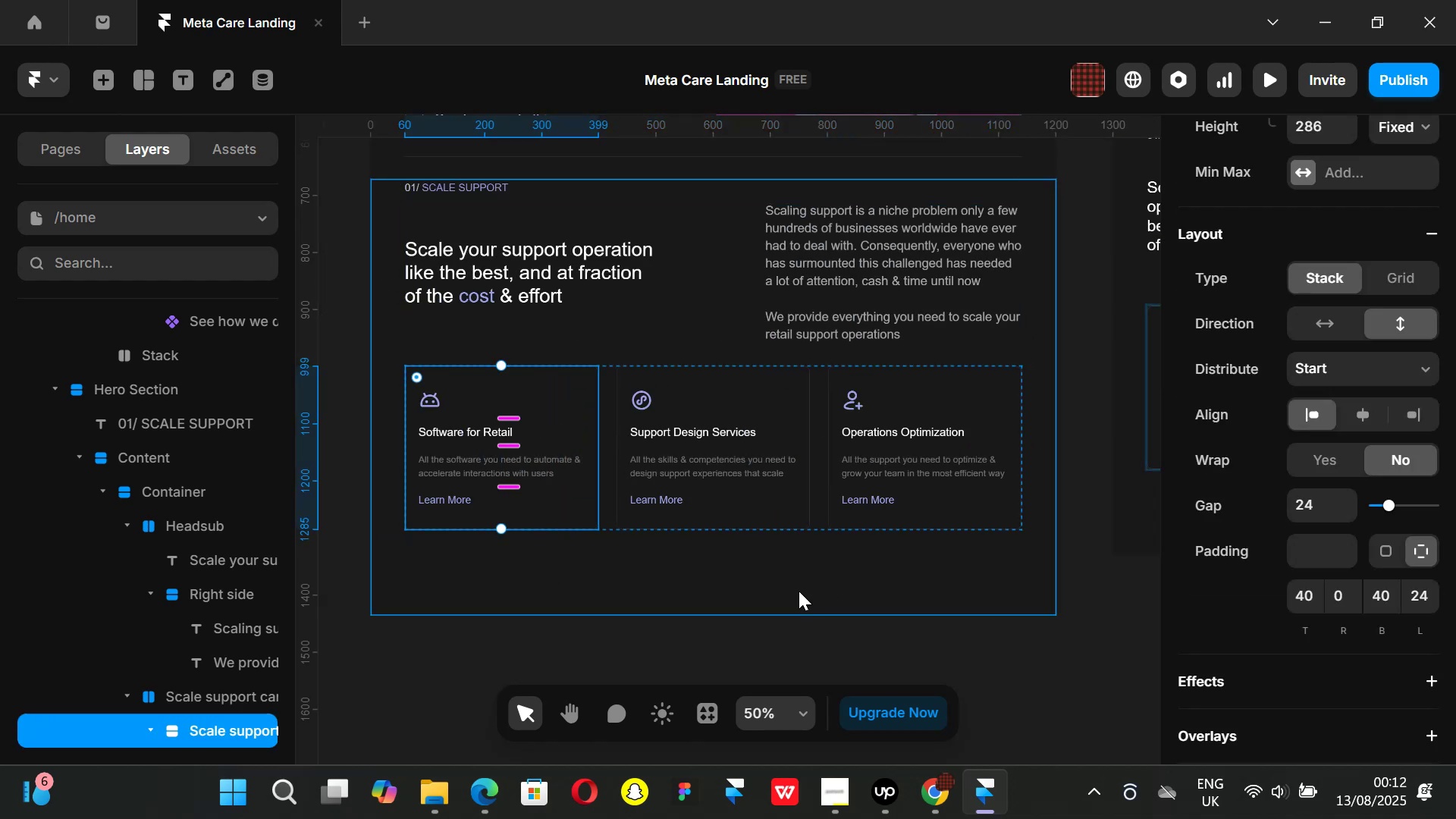 
key(Control+ControlLeft)
 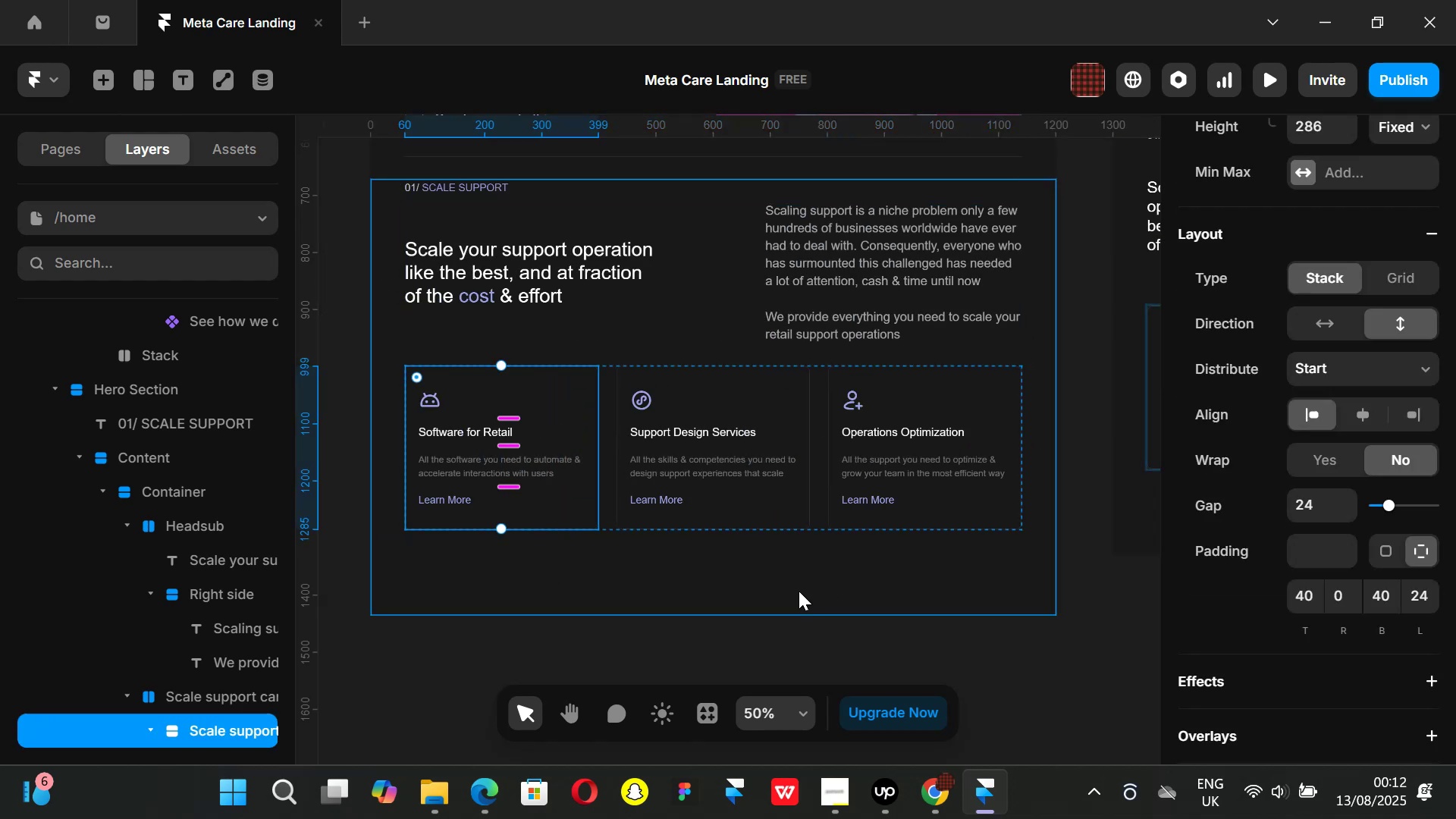 
key(Alt+Control+AltLeft)
 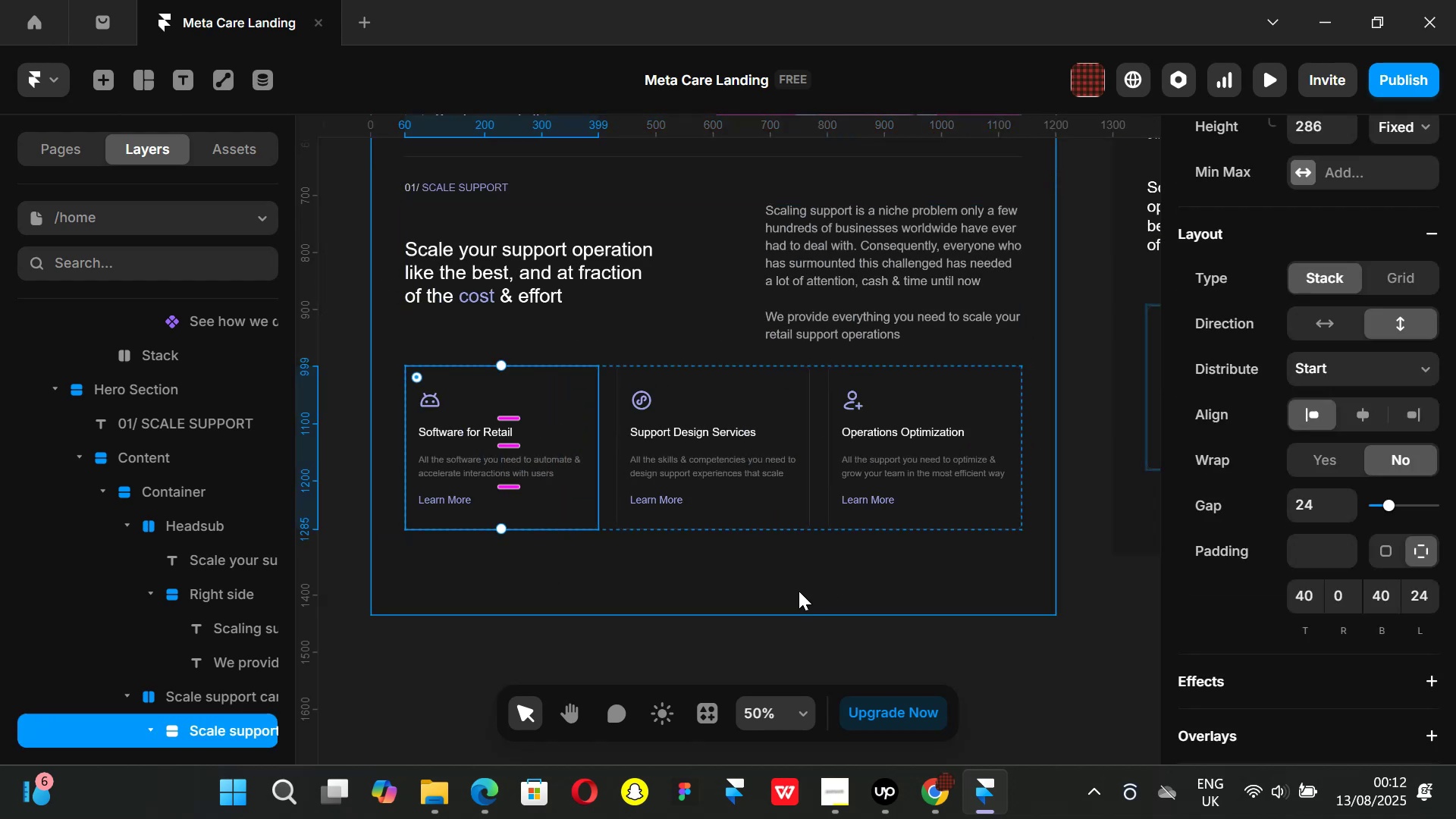 
key(Alt+Control+K)
 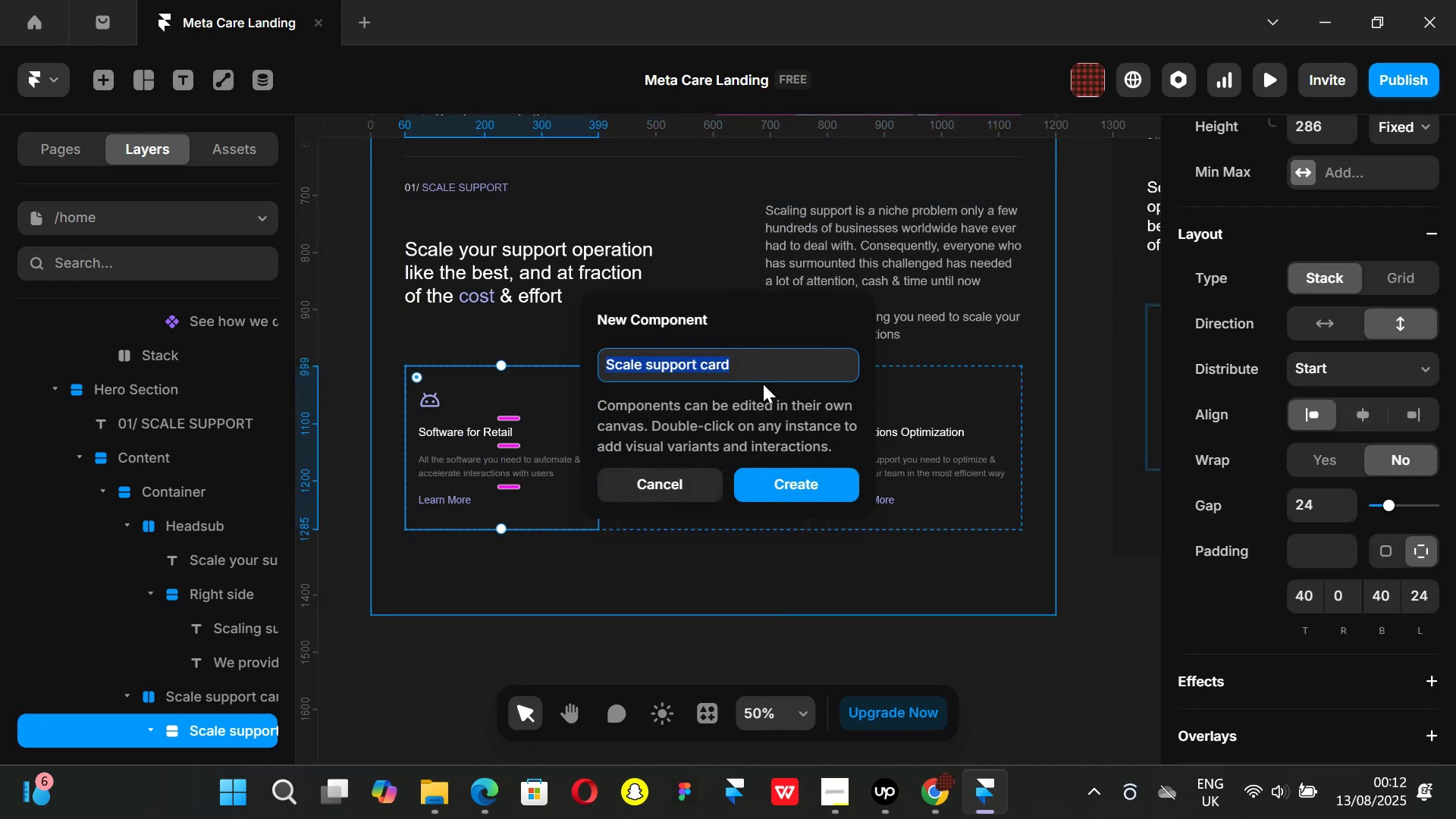 
left_click([763, 371])
 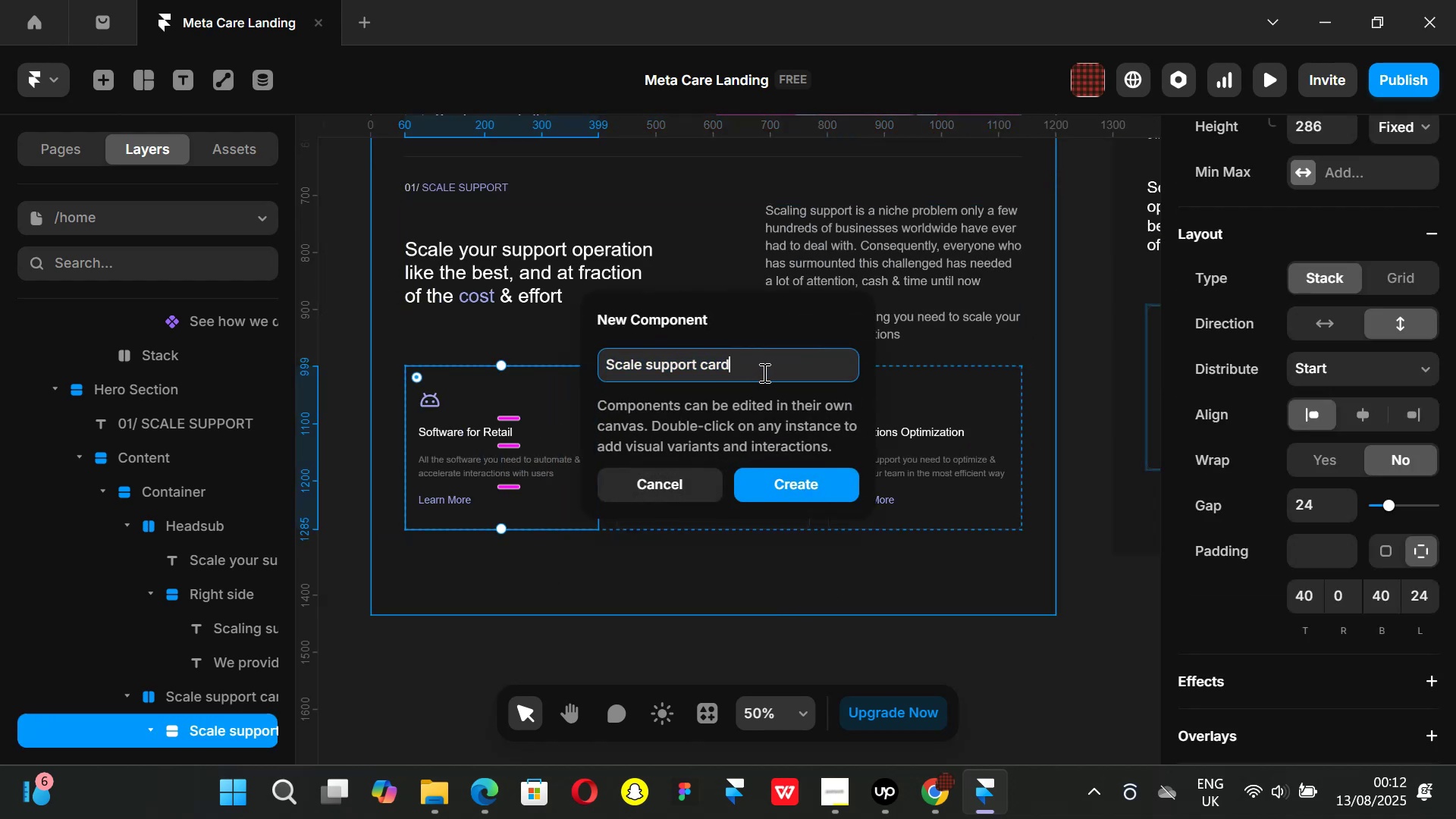 
key(Space)
 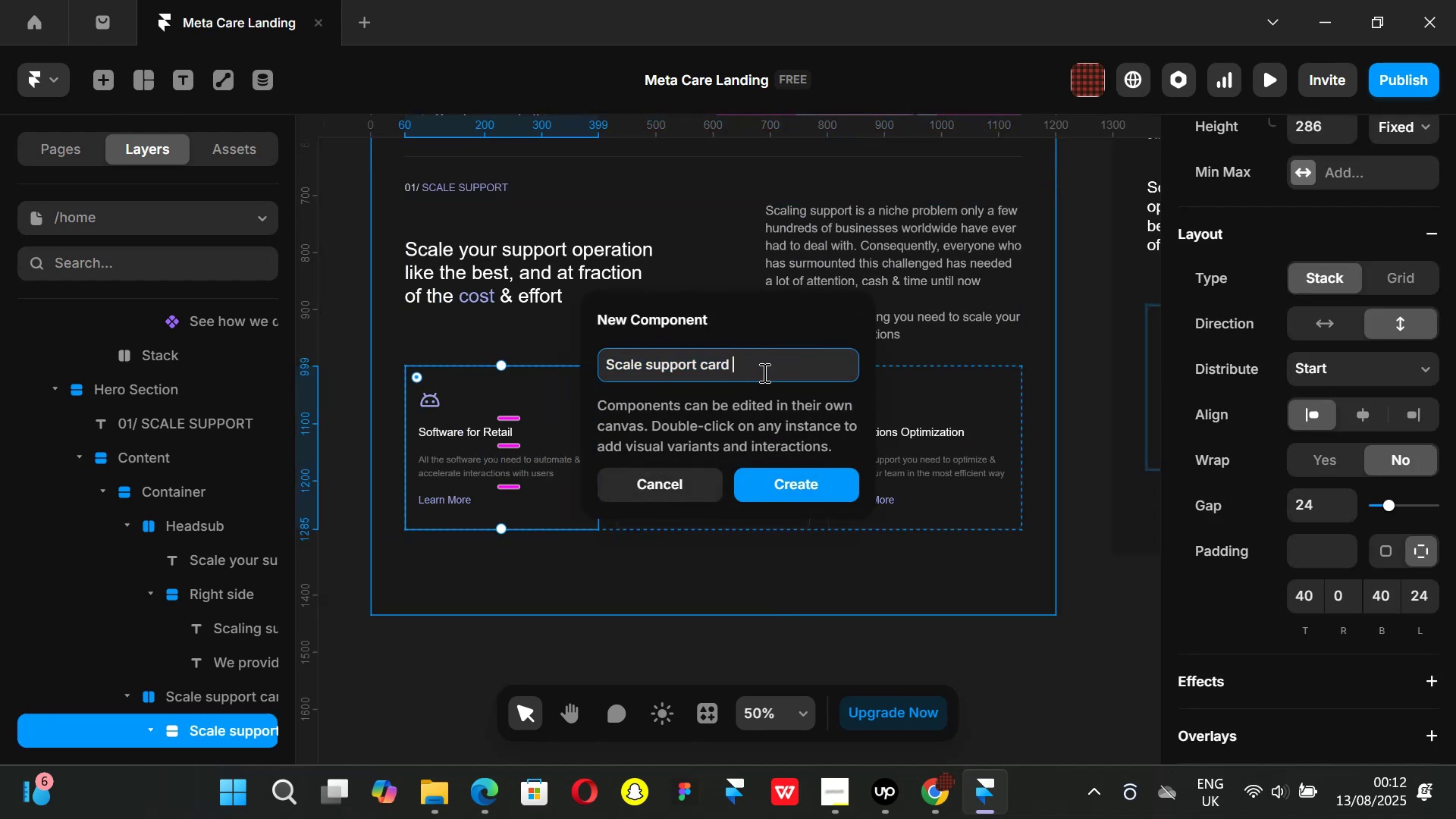 
key(1)
 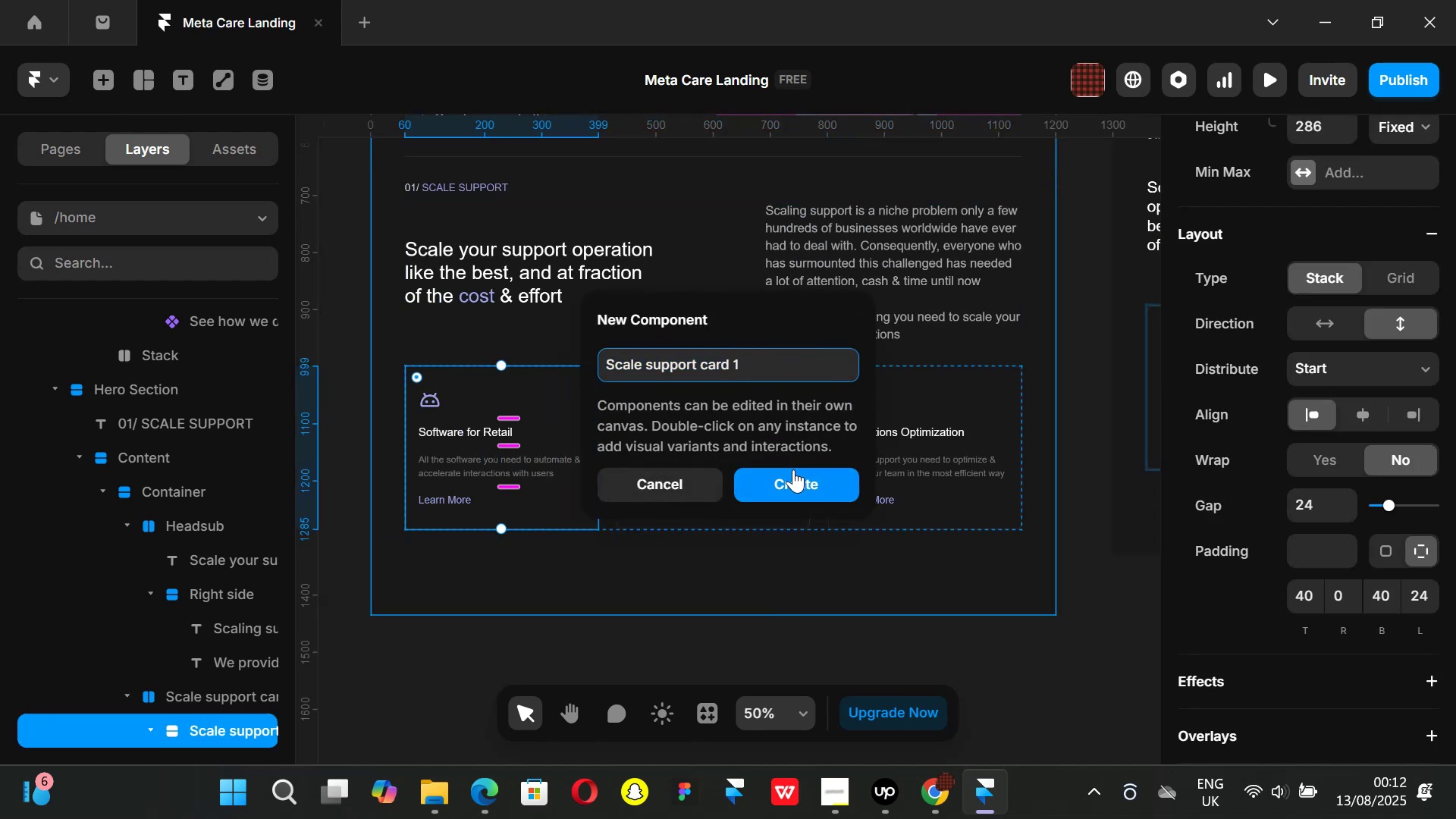 